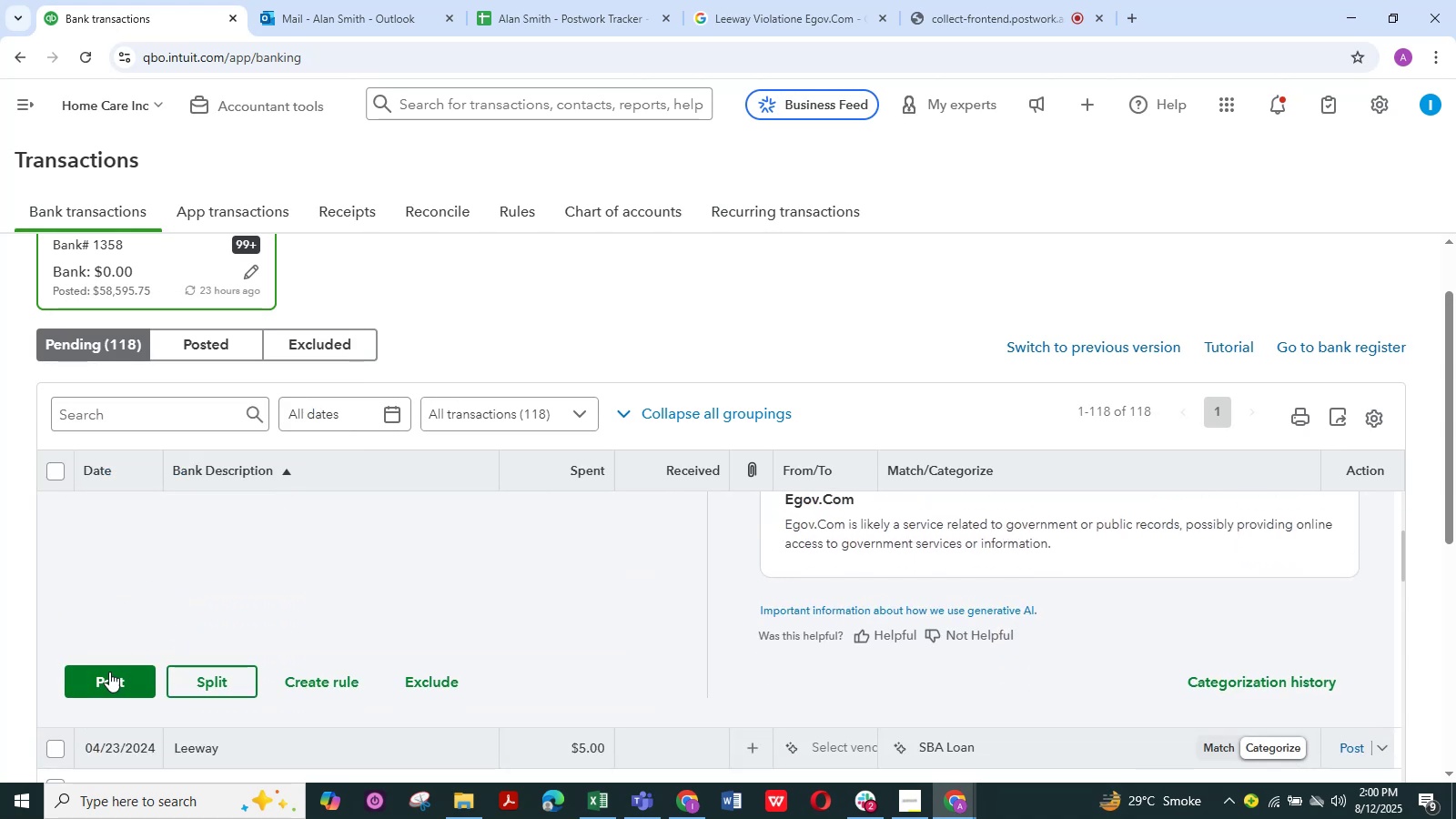 
left_click([108, 674])
 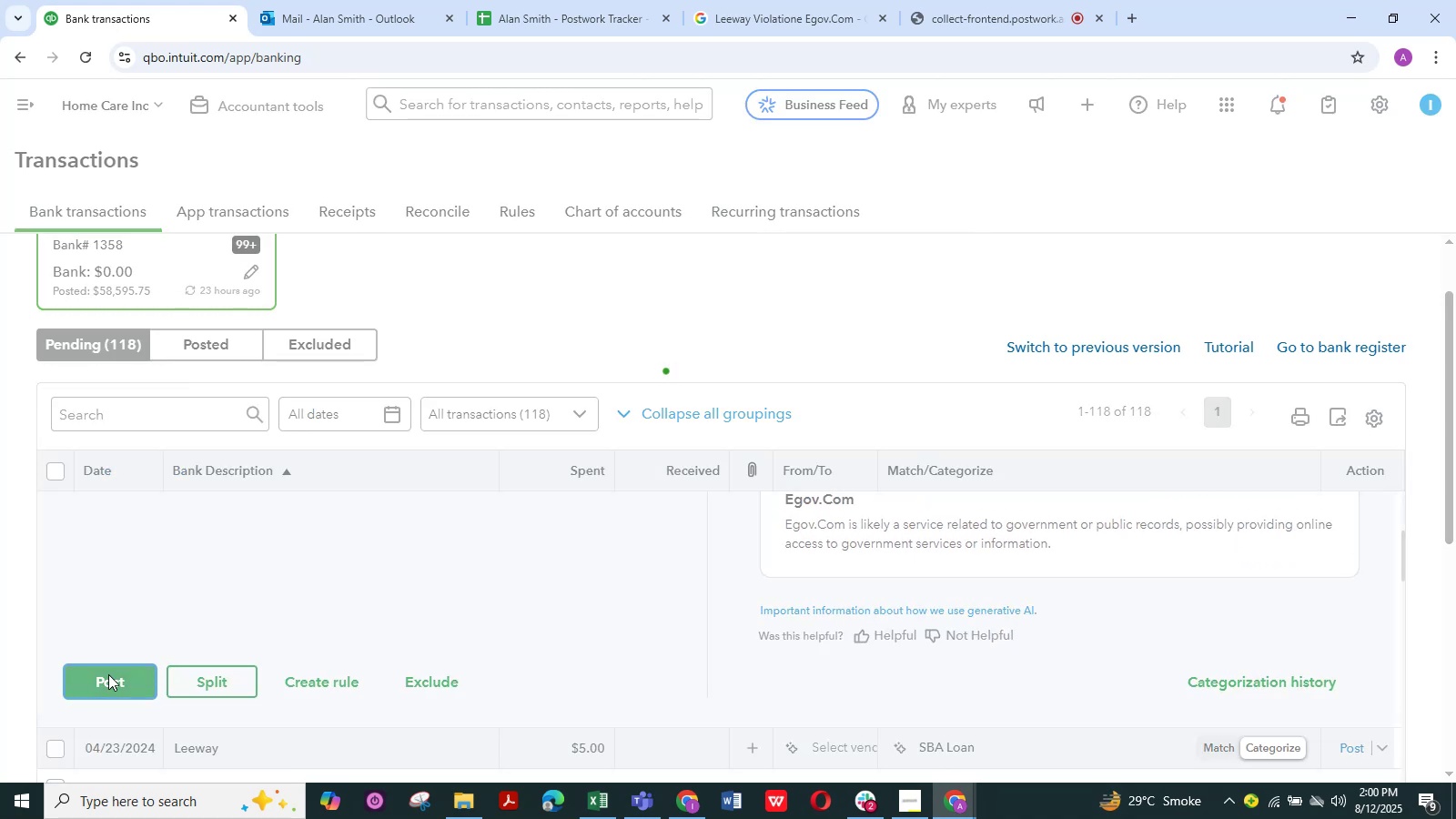 
mouse_move([181, 663])
 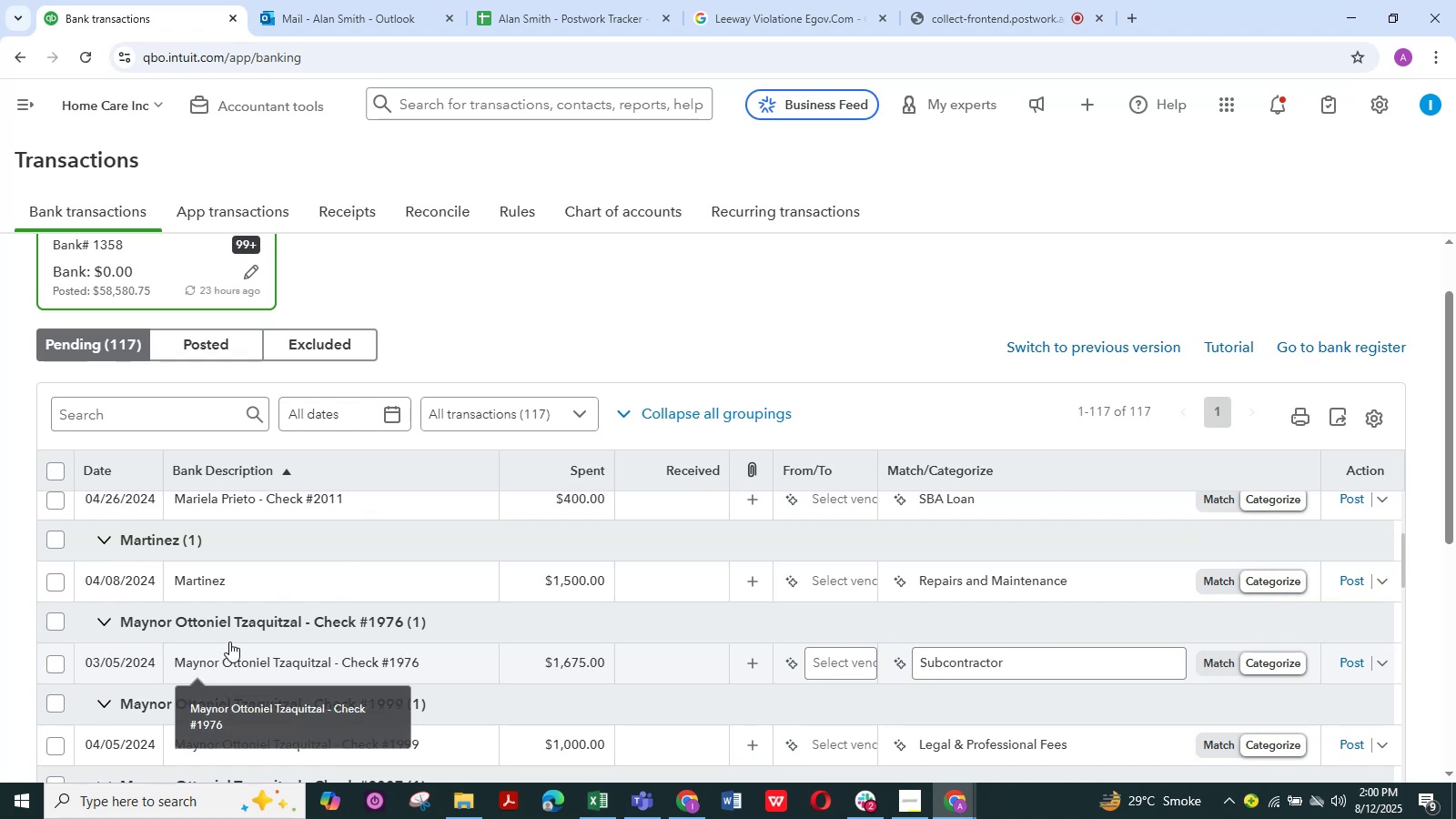 
scroll: coordinate [229, 642], scroll_direction: up, amount: 2.0
 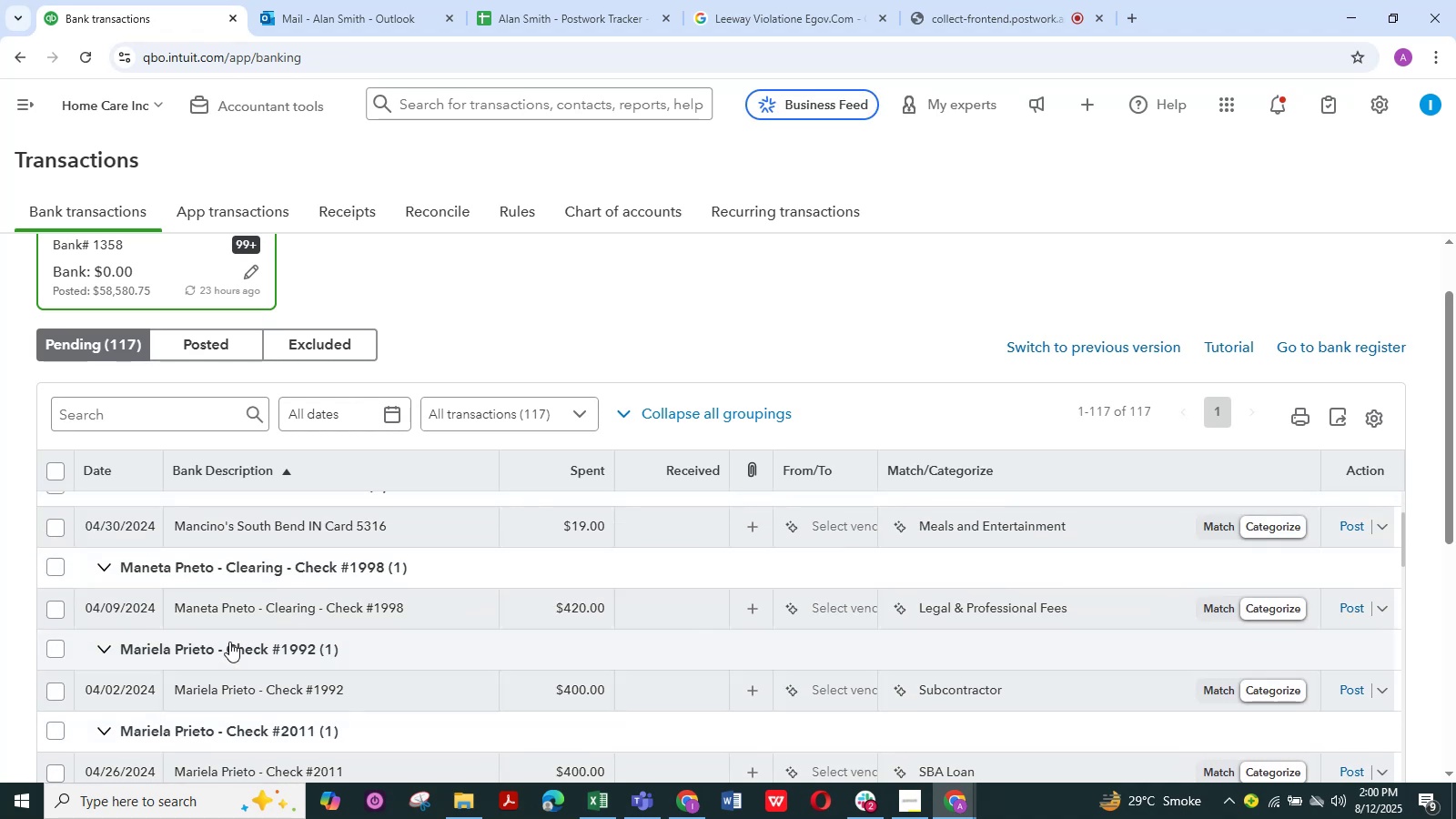 
scroll: coordinate [229, 642], scroll_direction: down, amount: 1.0
 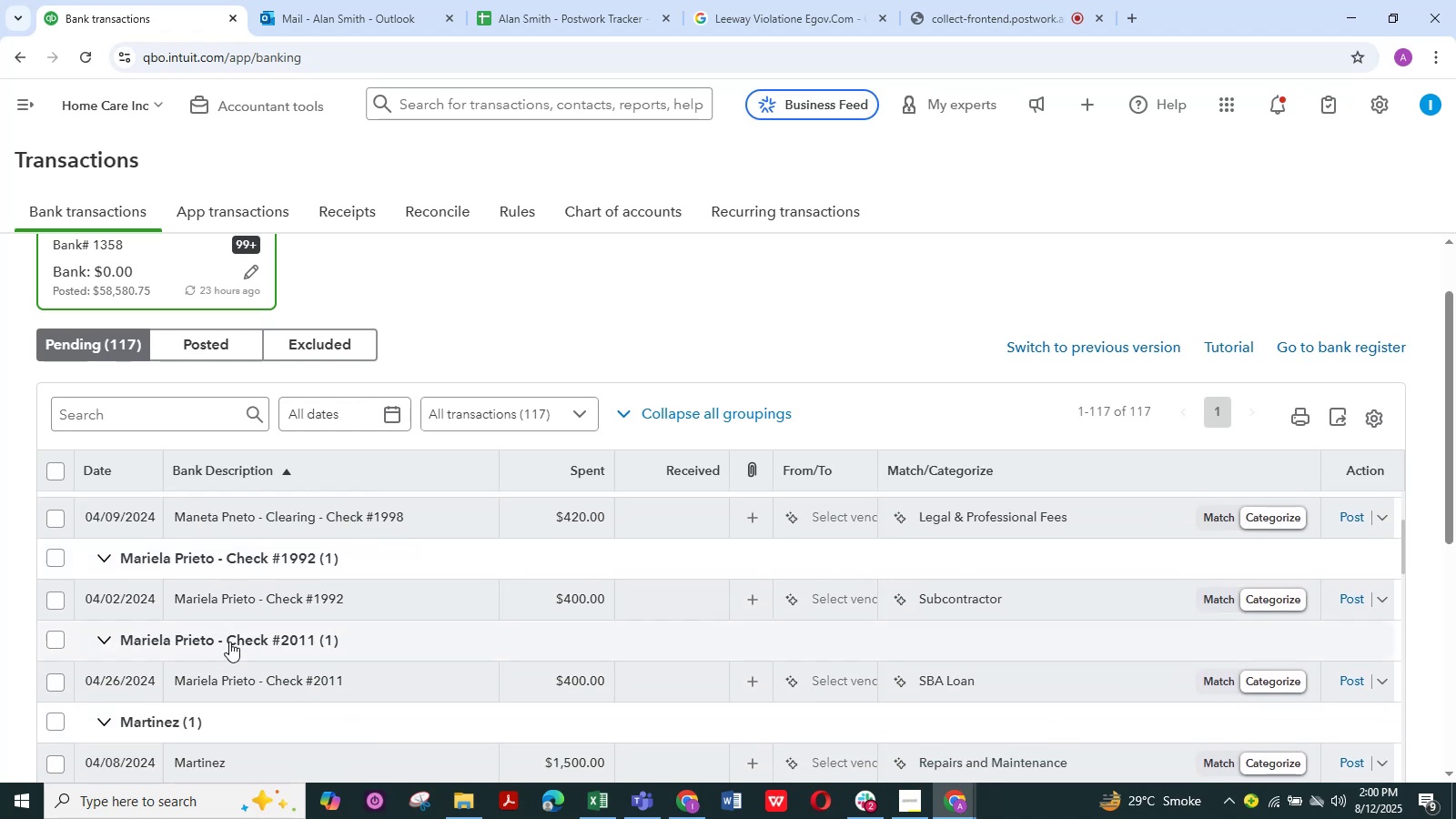 
scroll: coordinate [229, 642], scroll_direction: up, amount: 8.0
 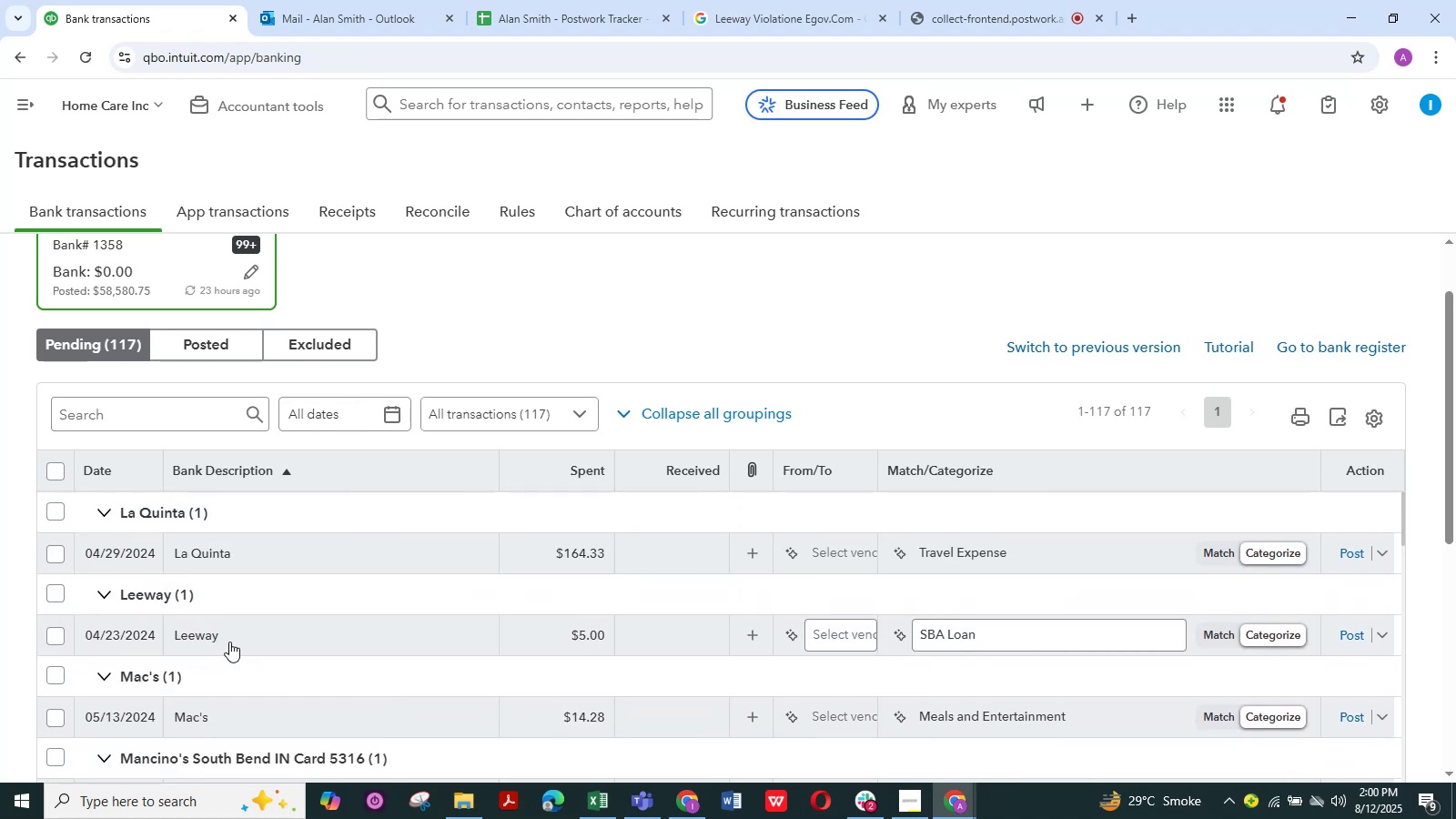 
scroll: coordinate [459, 620], scroll_direction: down, amount: 4.0
 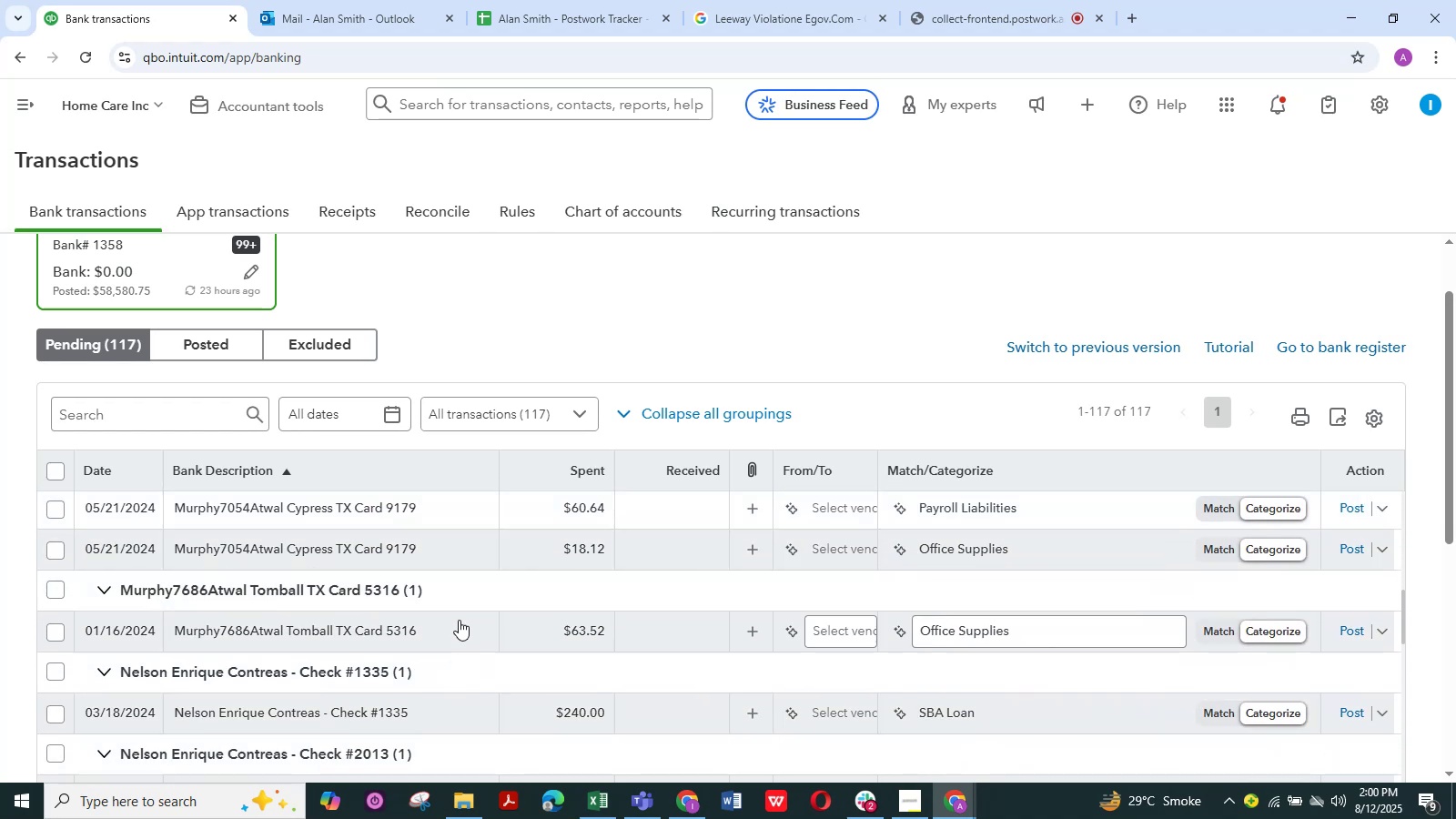 
scroll: coordinate [459, 620], scroll_direction: up, amount: 1.0
 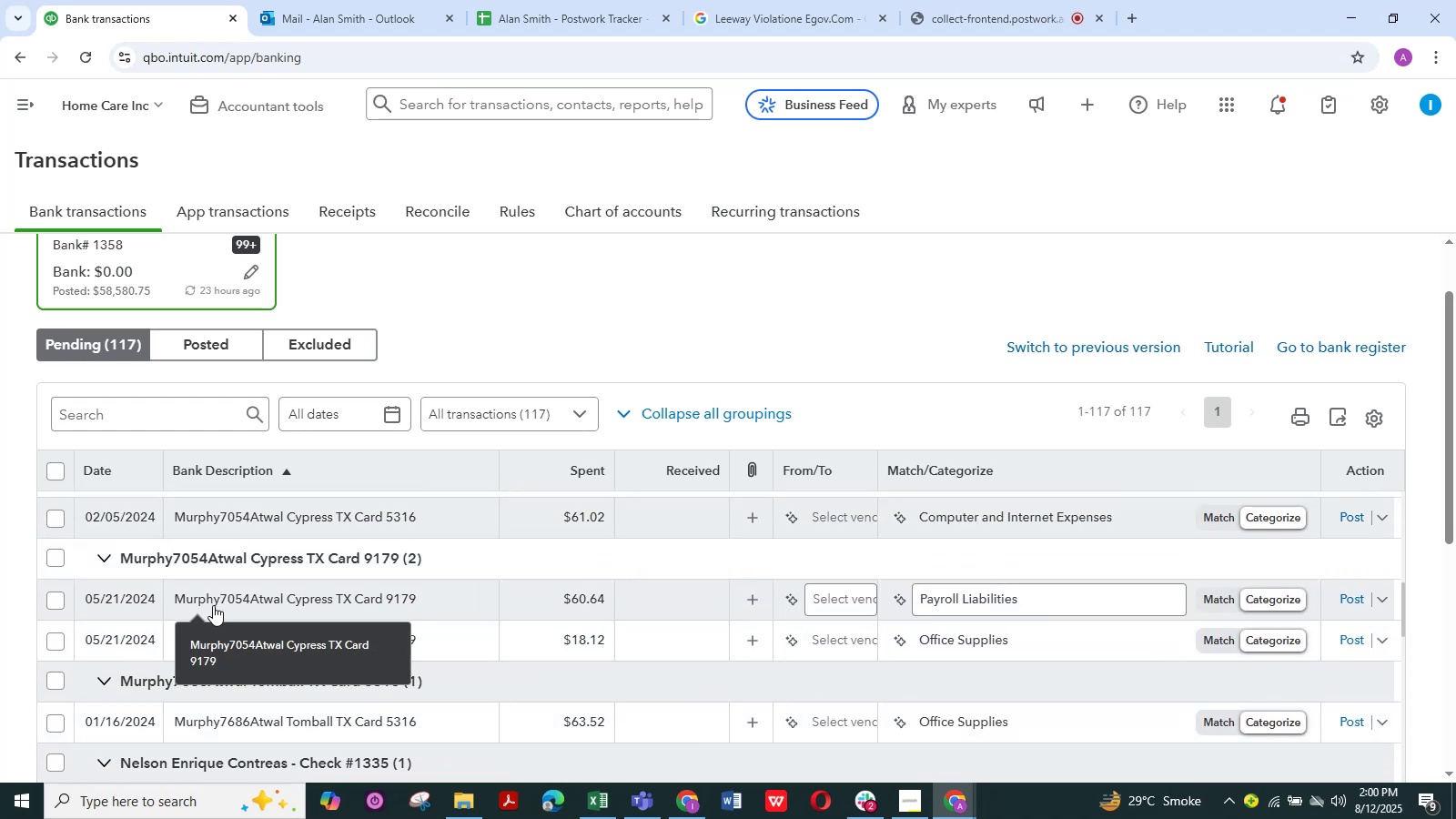 
left_click([190, 599])
 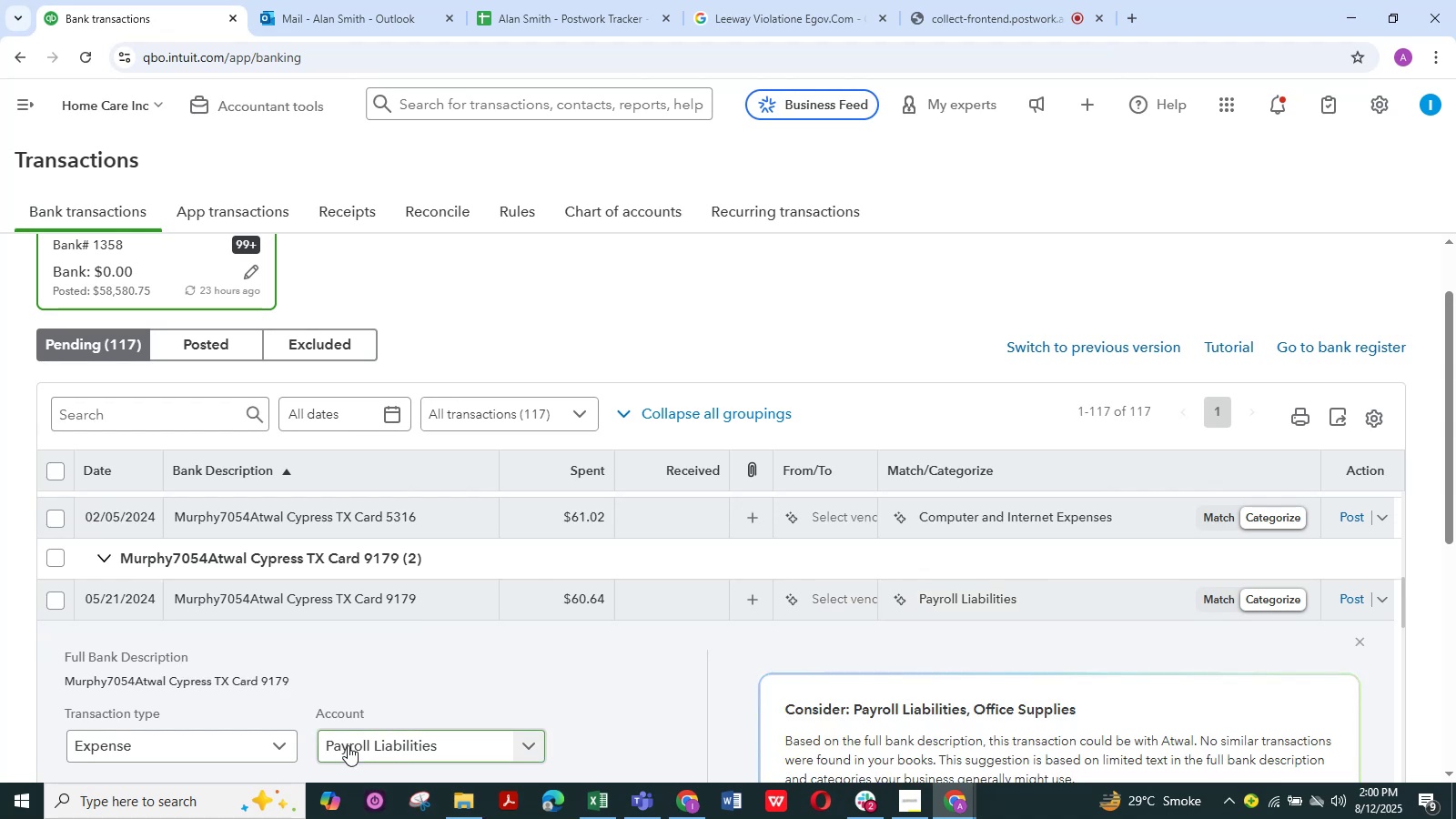 
scroll: coordinate [352, 713], scroll_direction: down, amount: 2.0
 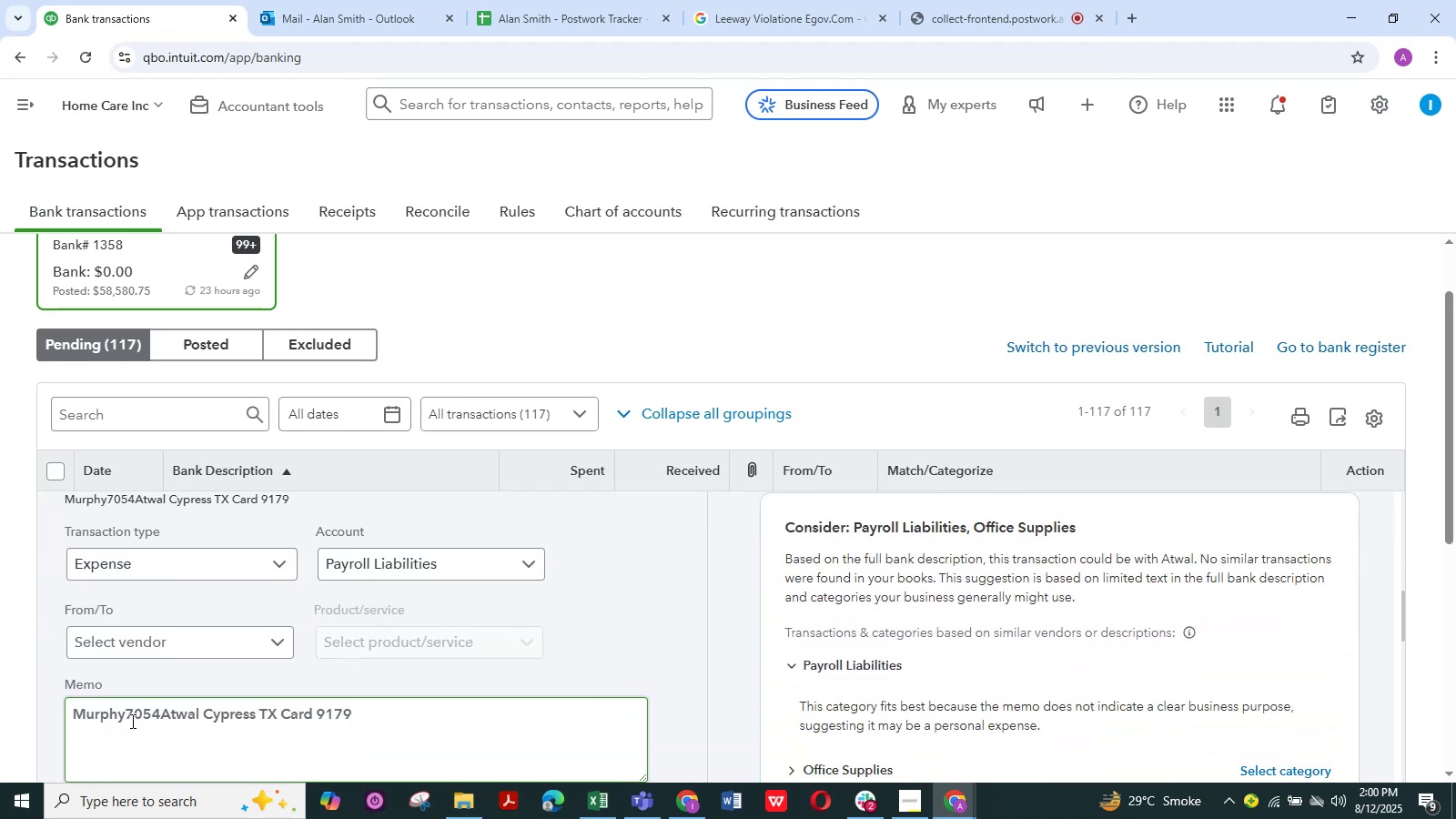 
left_click_drag(start_coordinate=[126, 718], to_coordinate=[51, 718])
 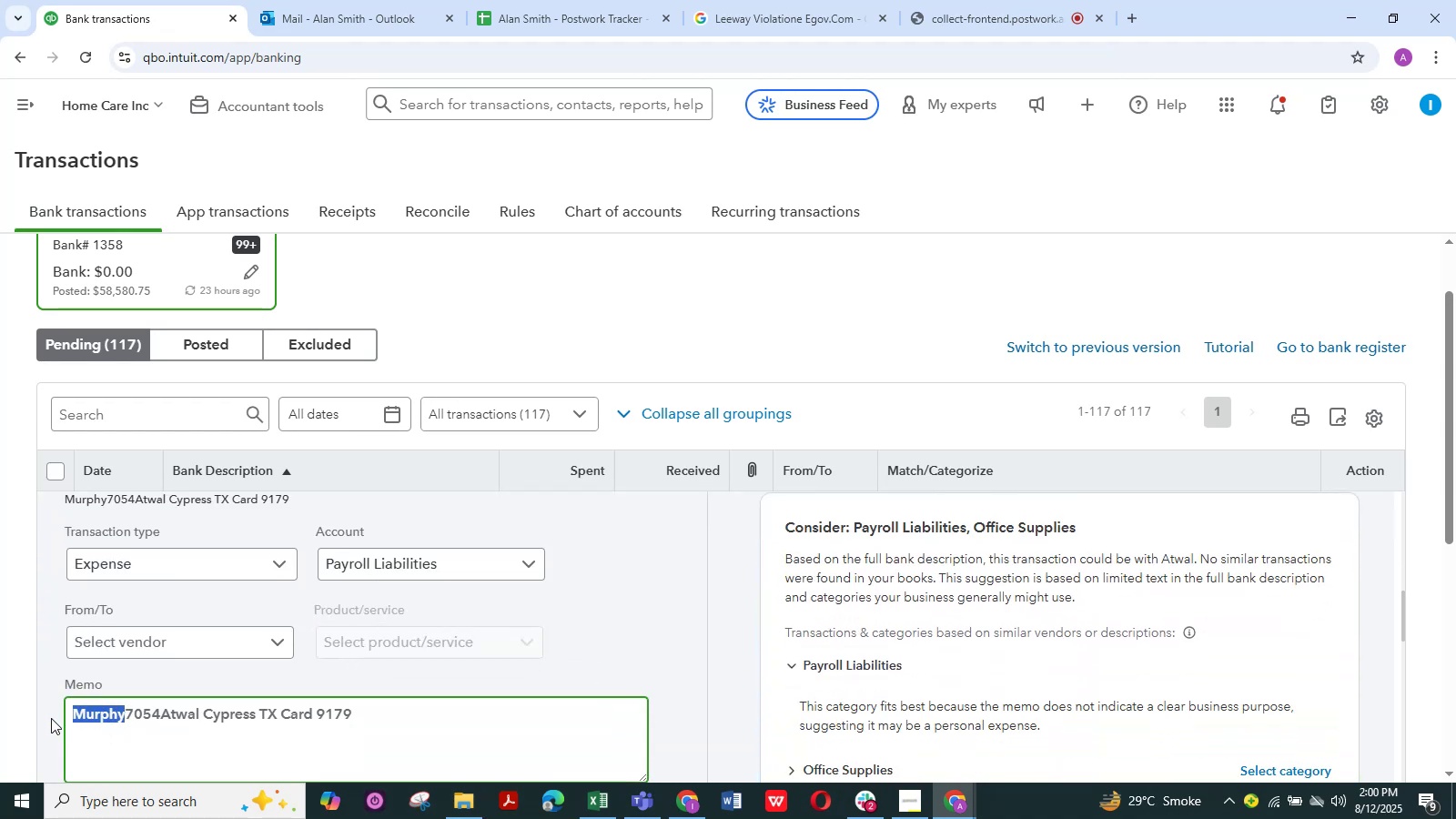 
key(Control+C)
 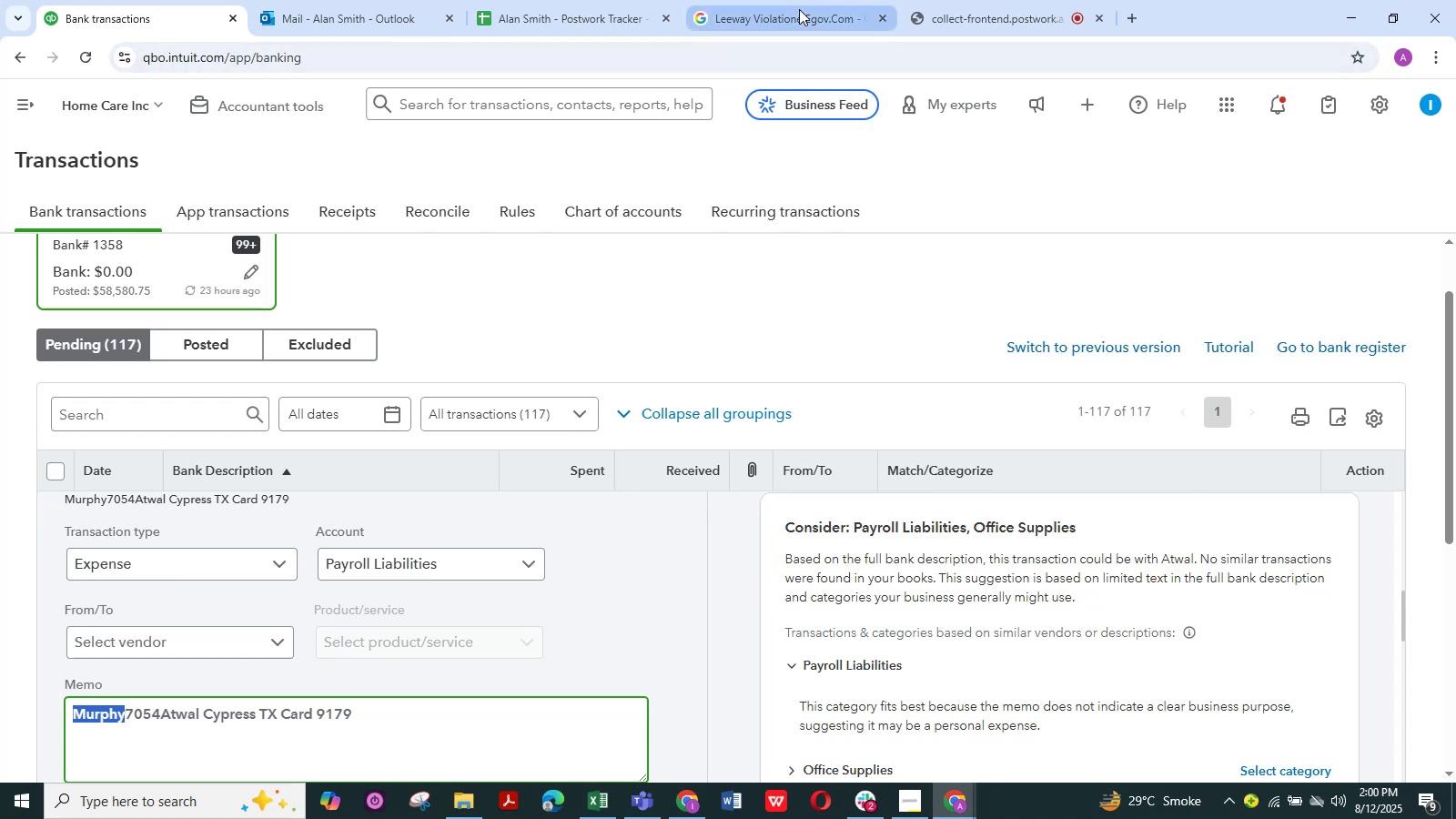 
left_click([799, 9])
 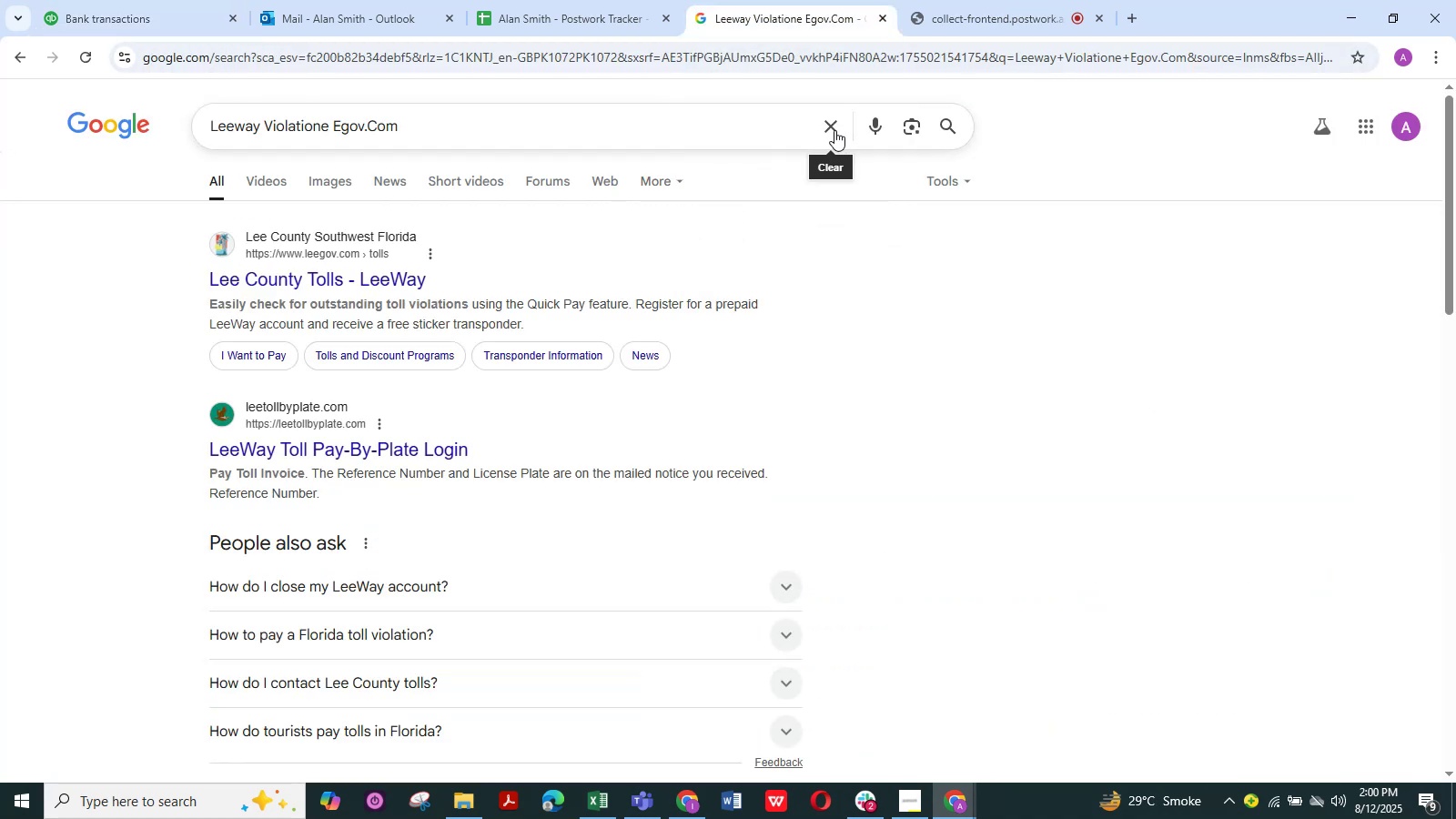 
left_click([832, 128])
 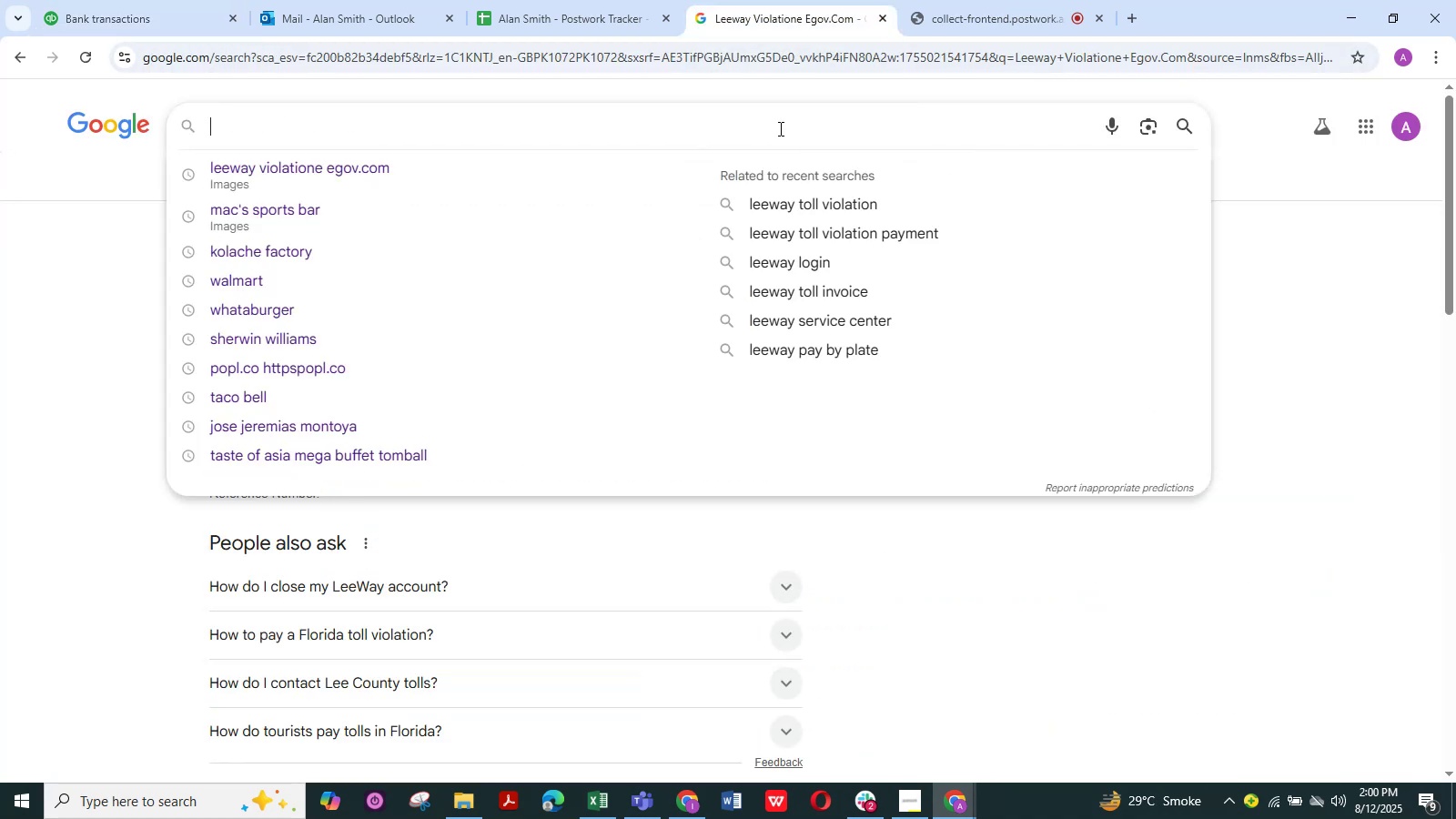 
left_click([779, 128])
 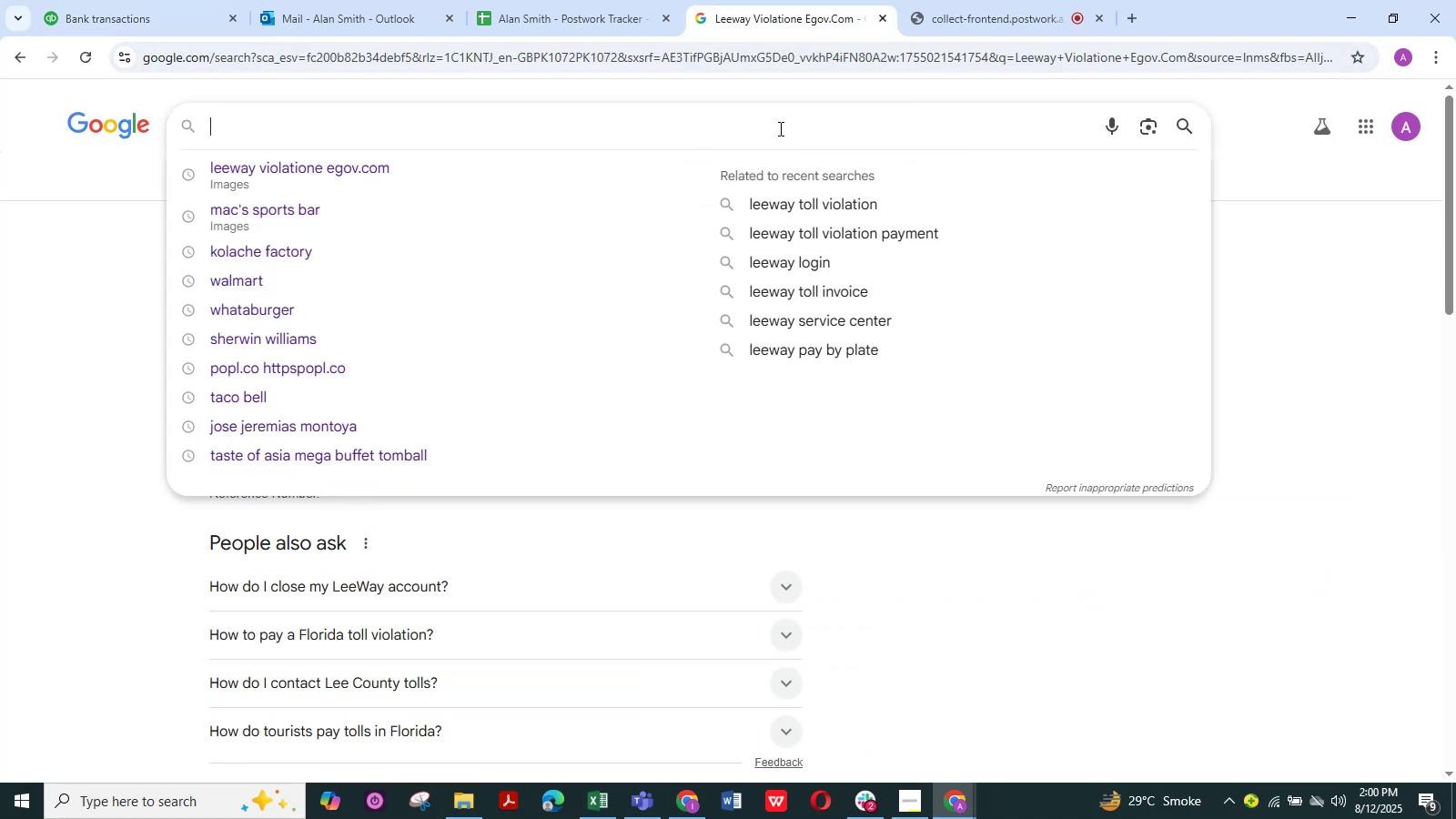 
key(Control+V)
 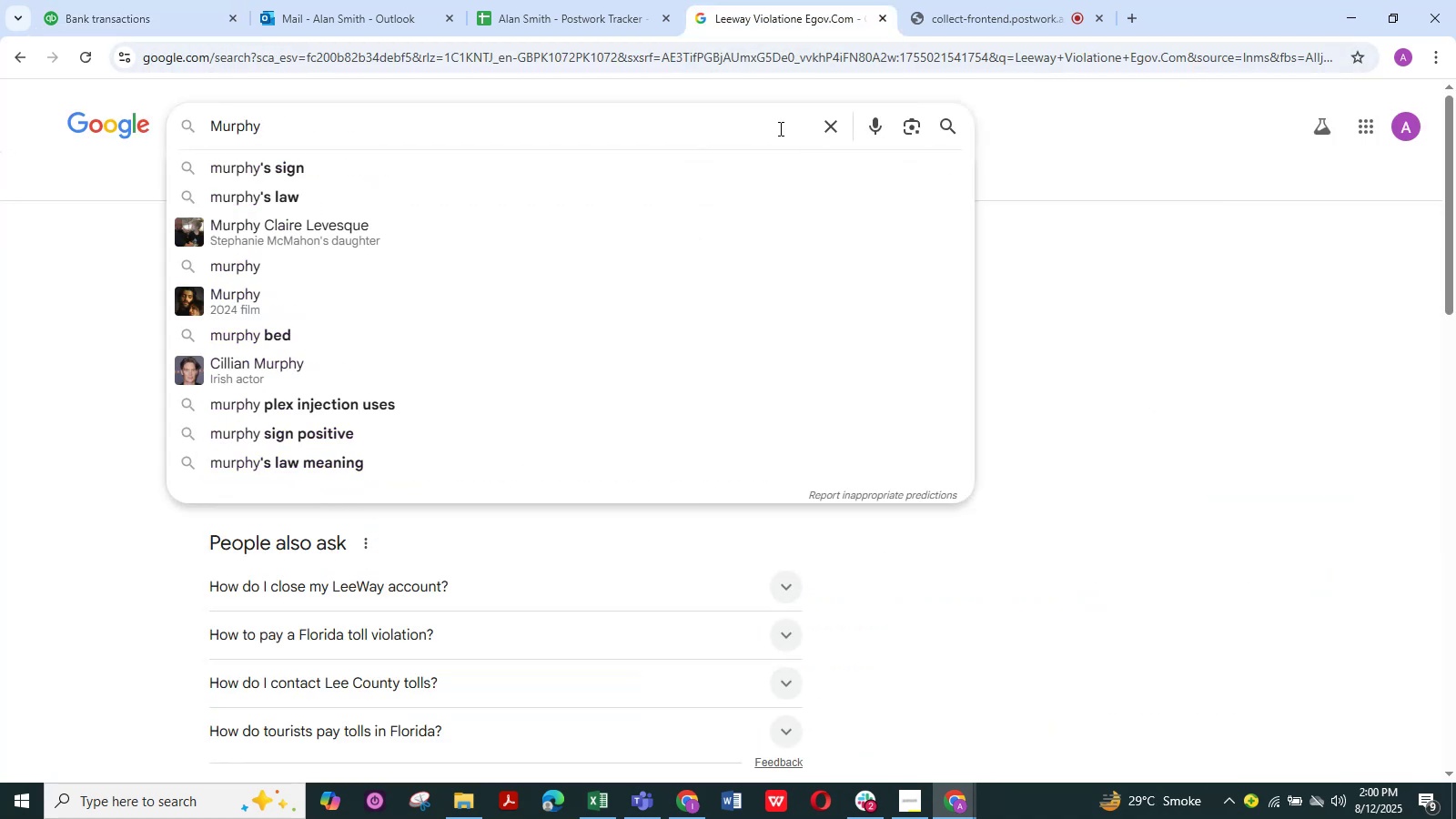 
key(NumpadEnter)
 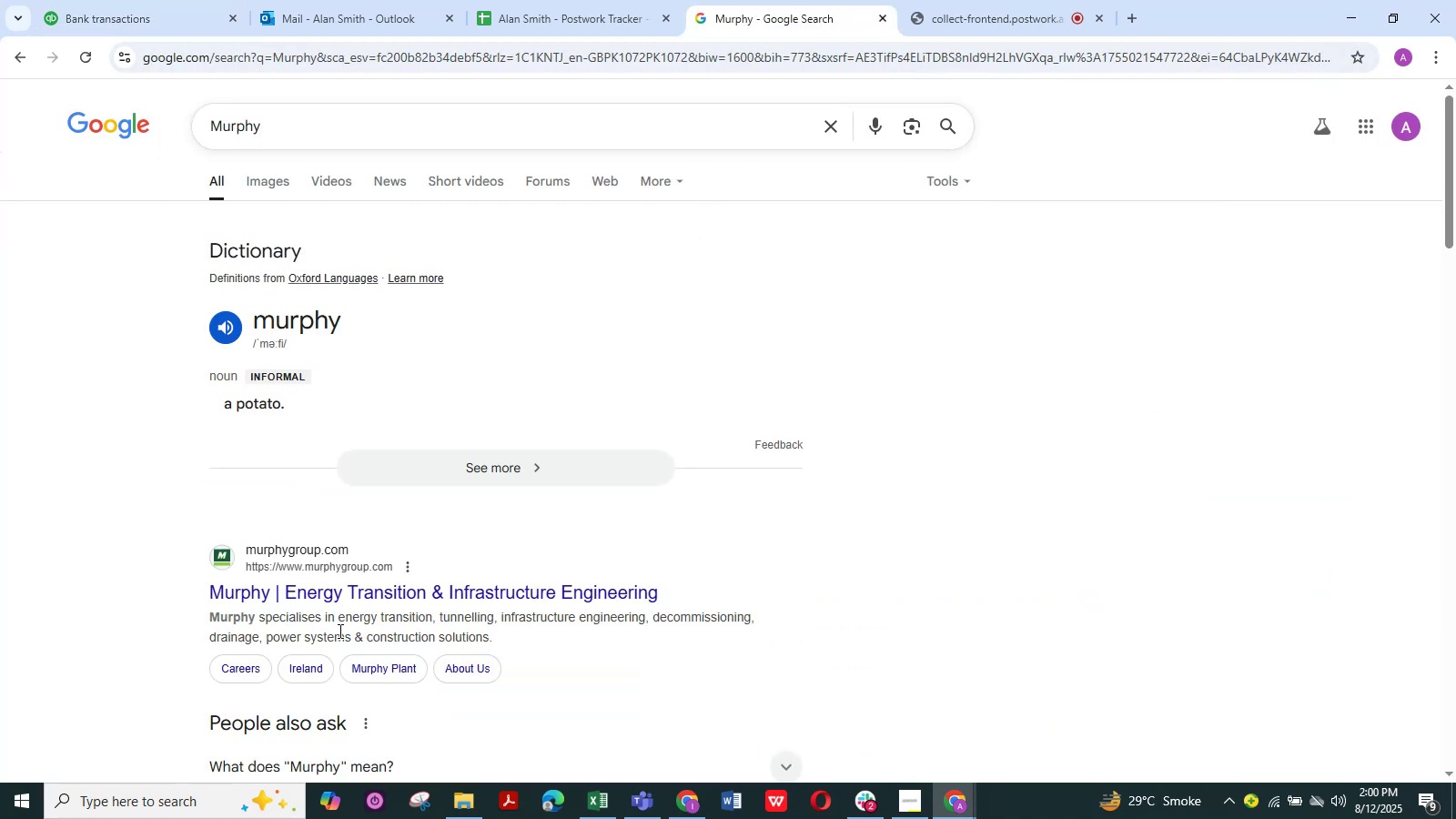 
scroll: coordinate [344, 551], scroll_direction: down, amount: 4.0
 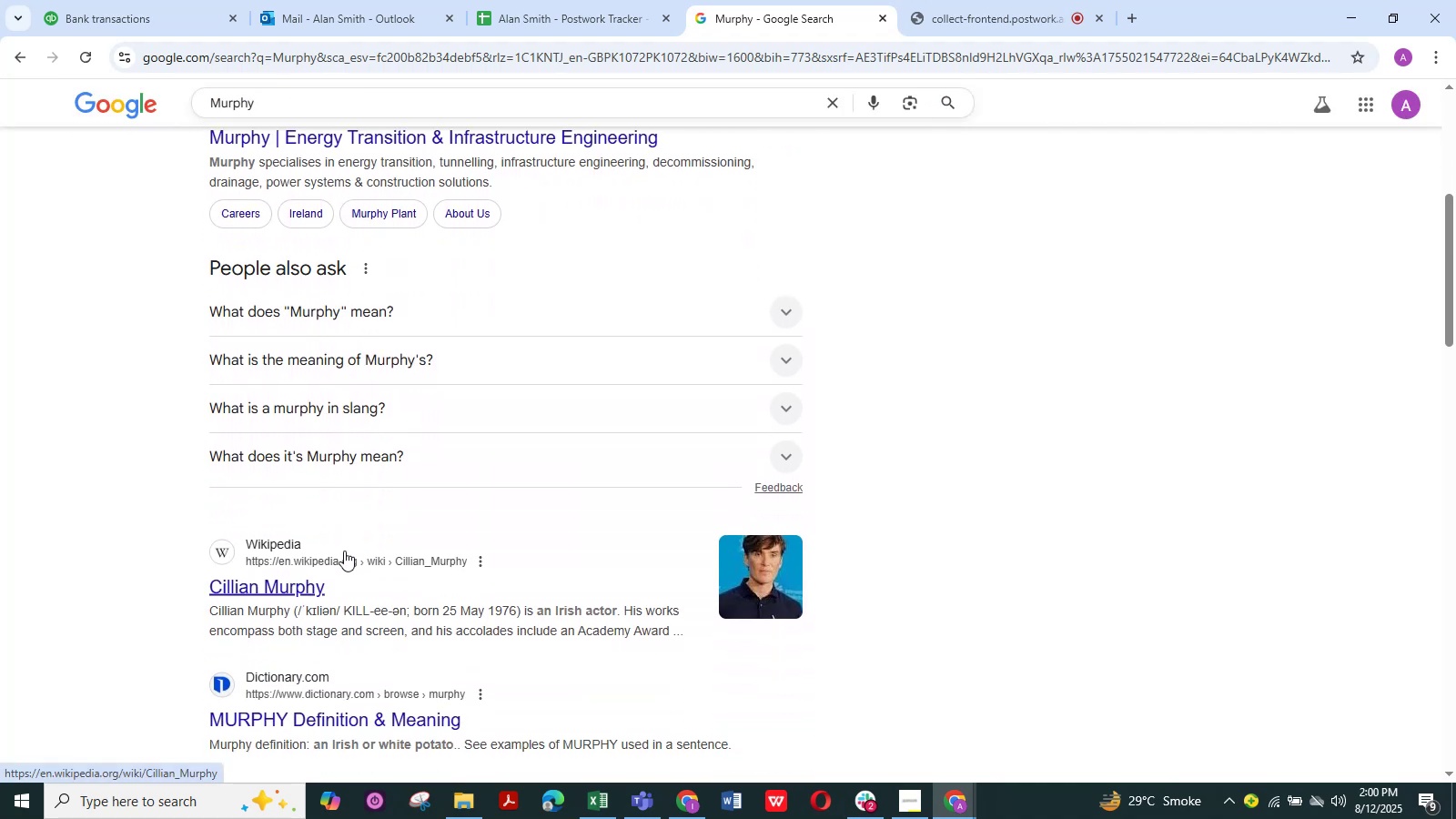 
scroll: coordinate [344, 551], scroll_direction: up, amount: 1.0
 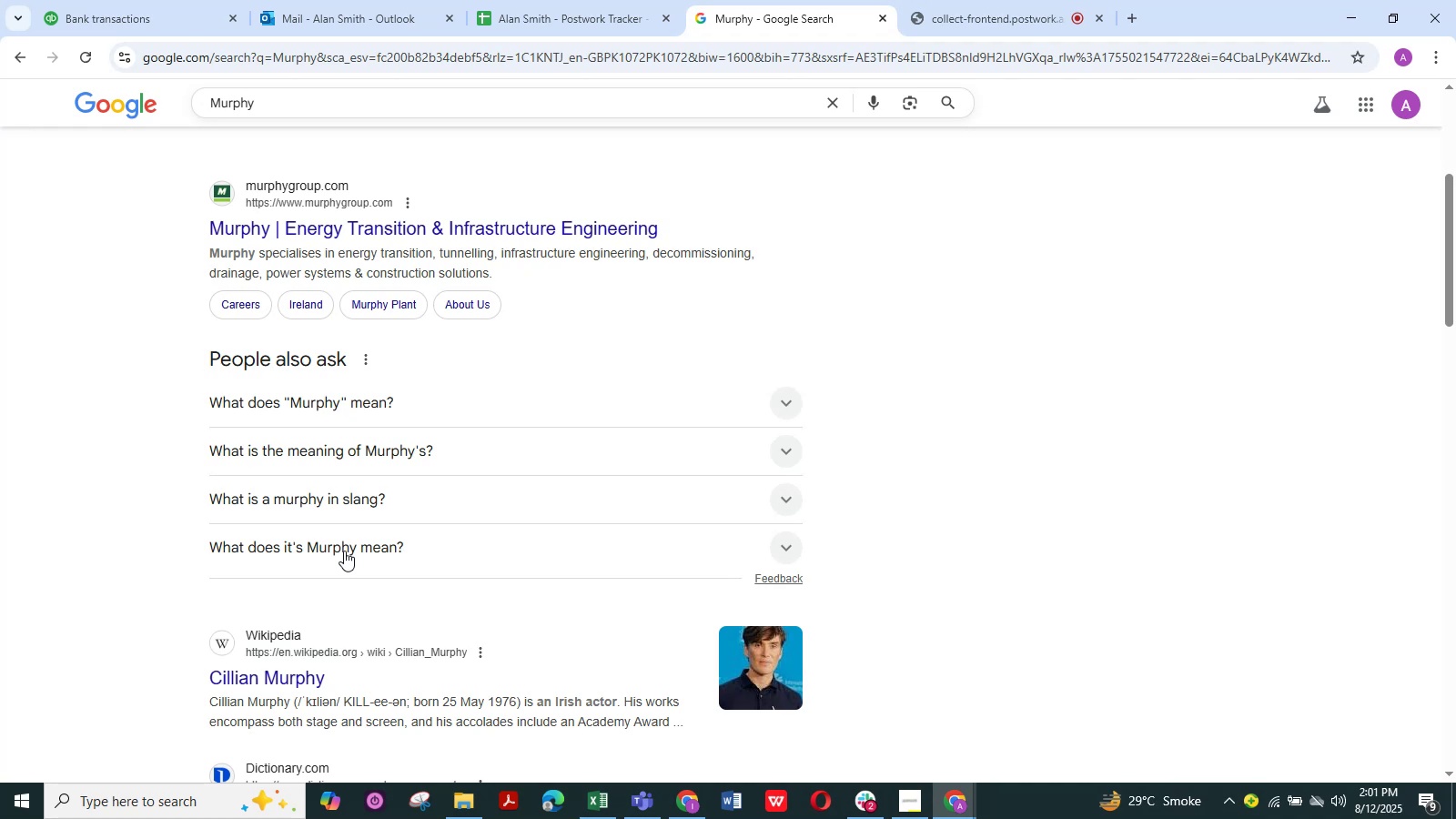 
wait(26.4)
 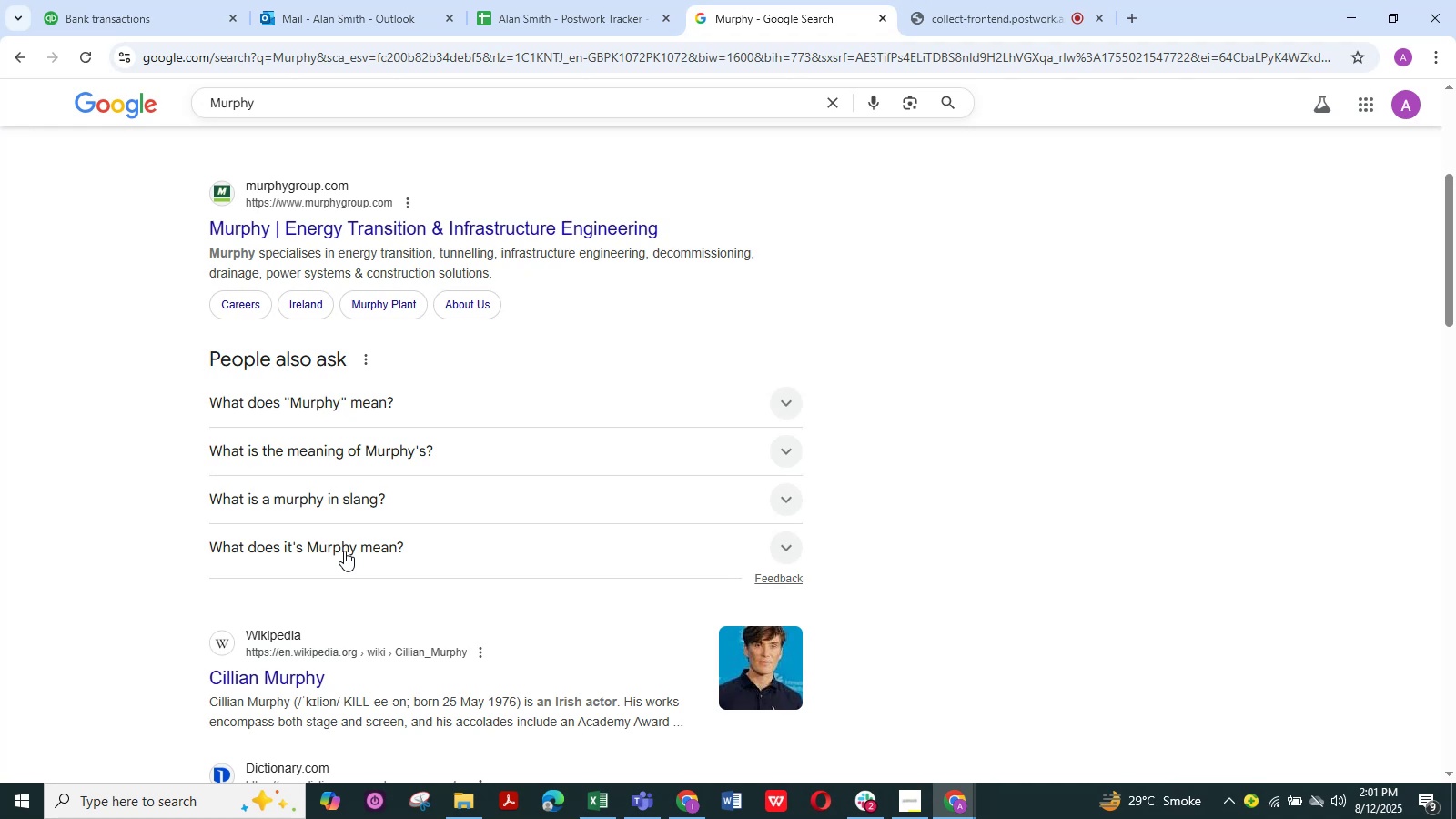 
scroll: coordinate [393, 478], scroll_direction: up, amount: 6.0
 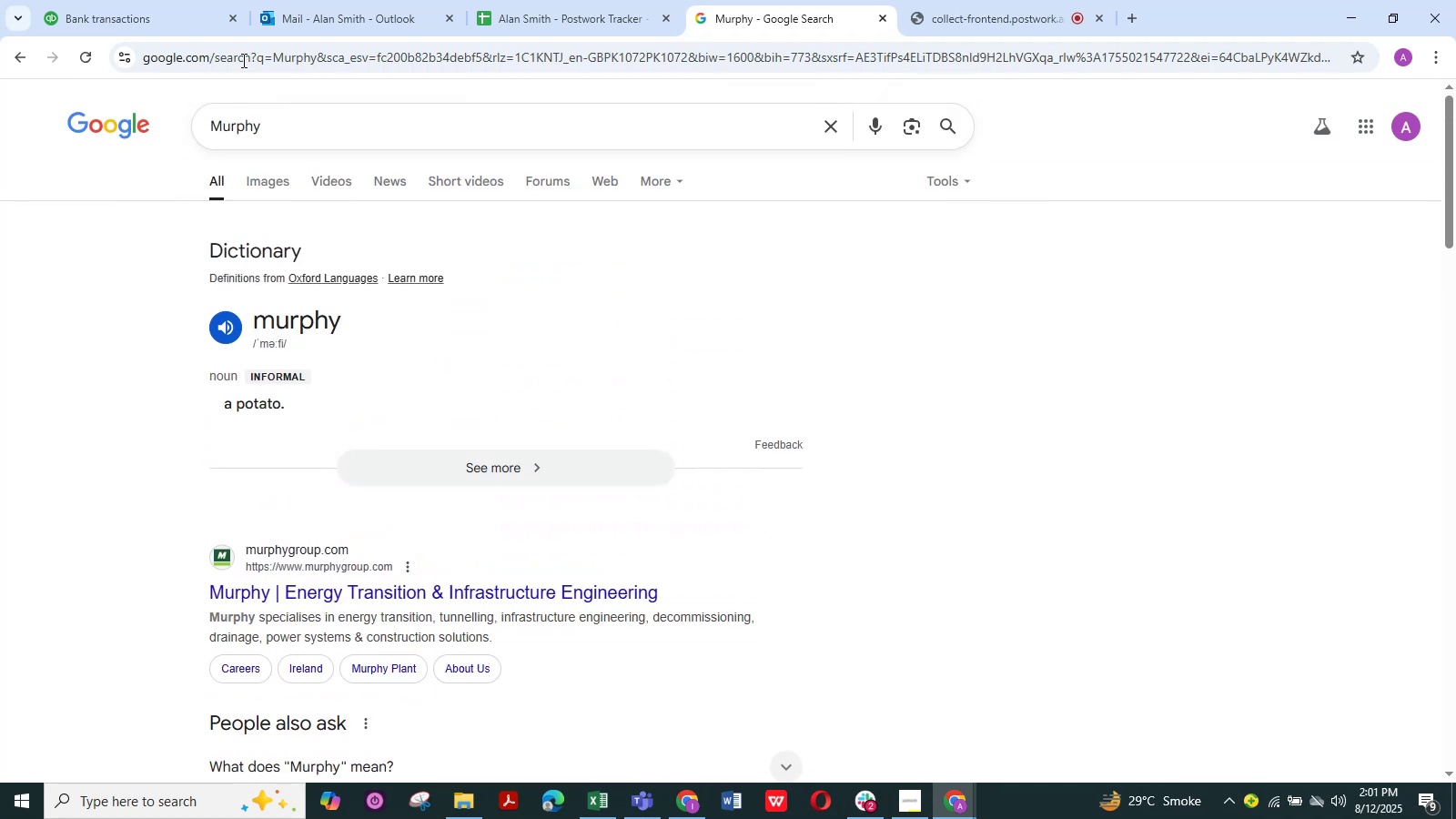 
left_click([157, 14])
 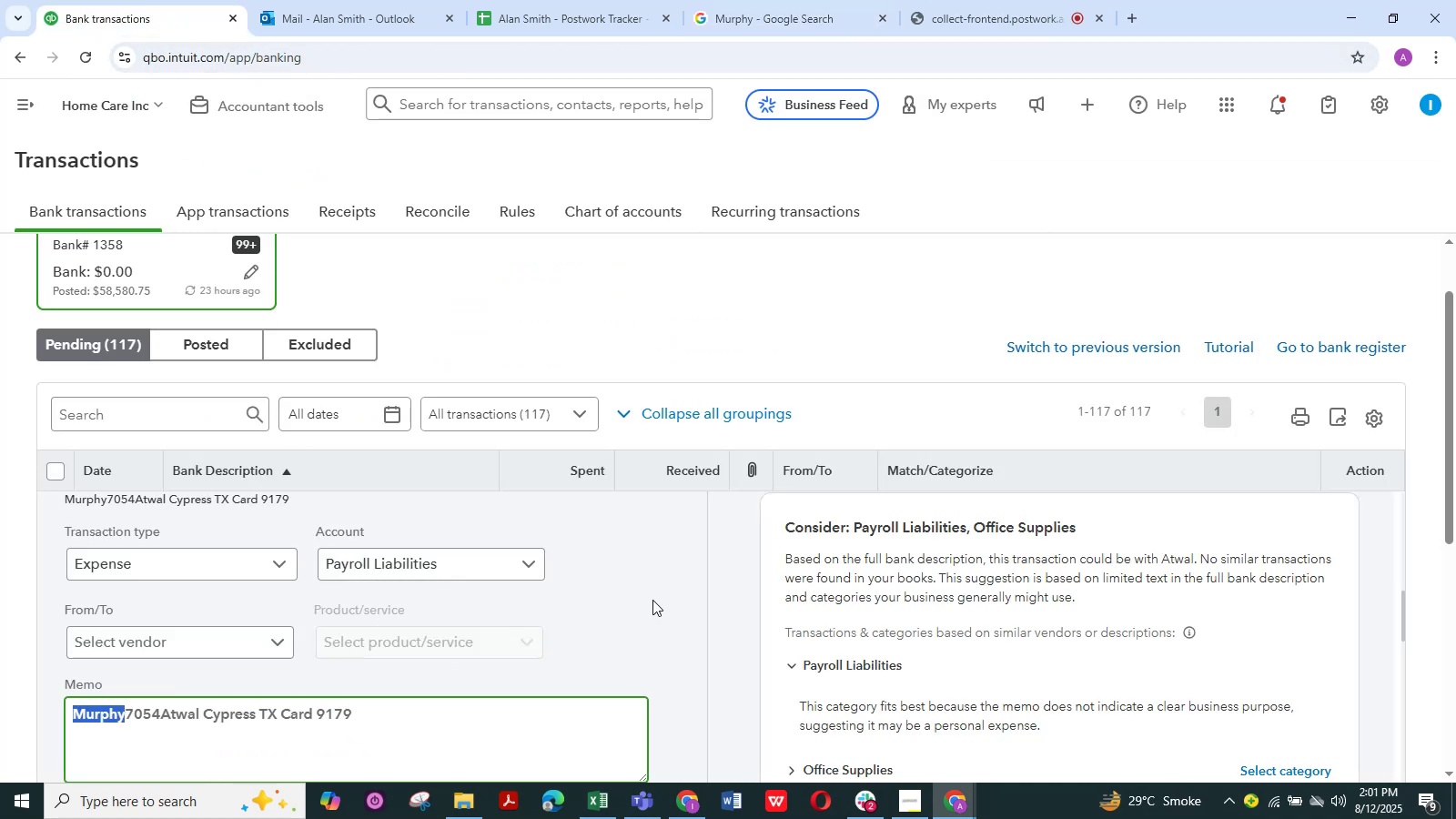 
left_click([674, 613])
 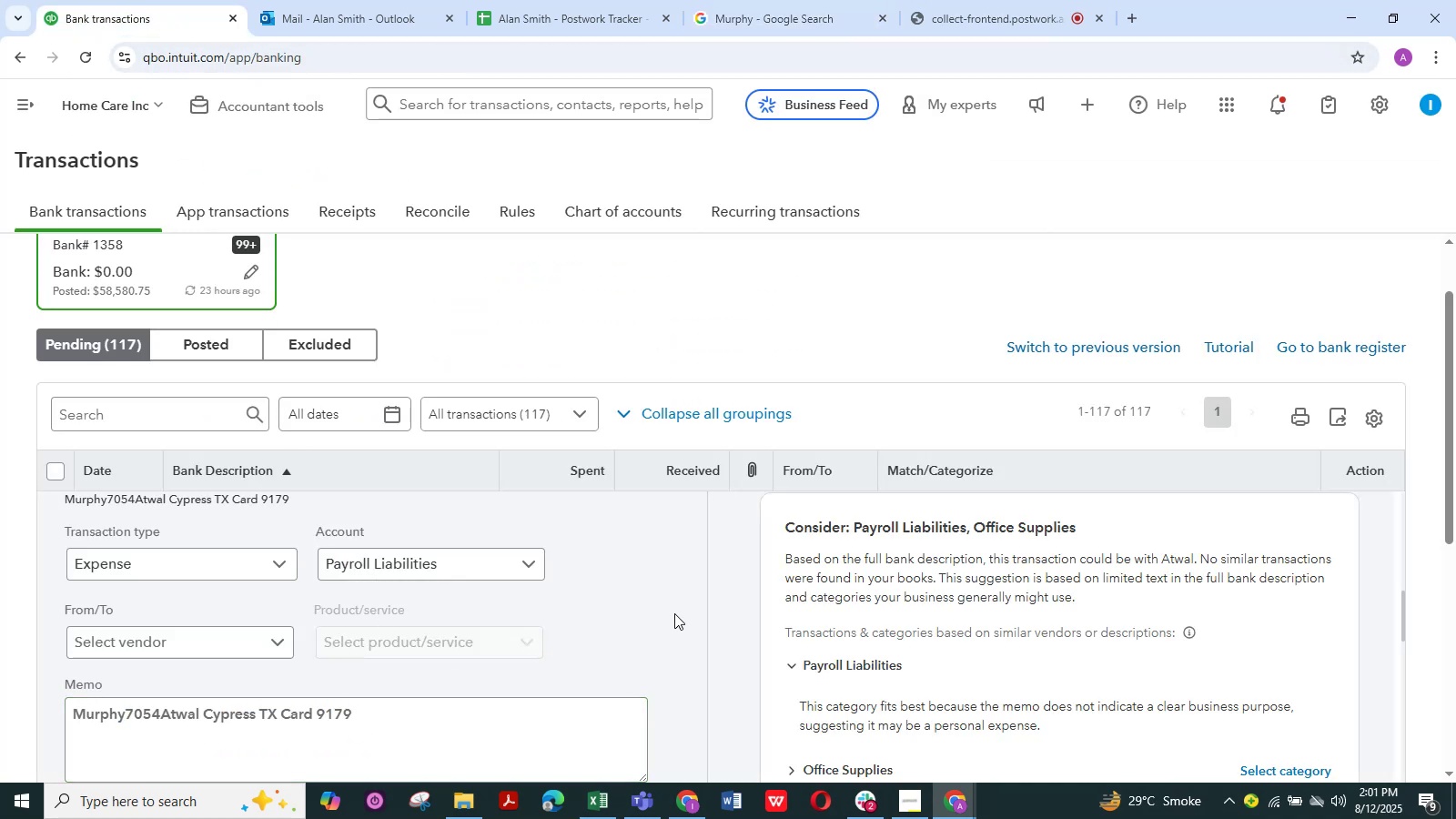 
scroll: coordinate [674, 613], scroll_direction: none, amount: 0.0
 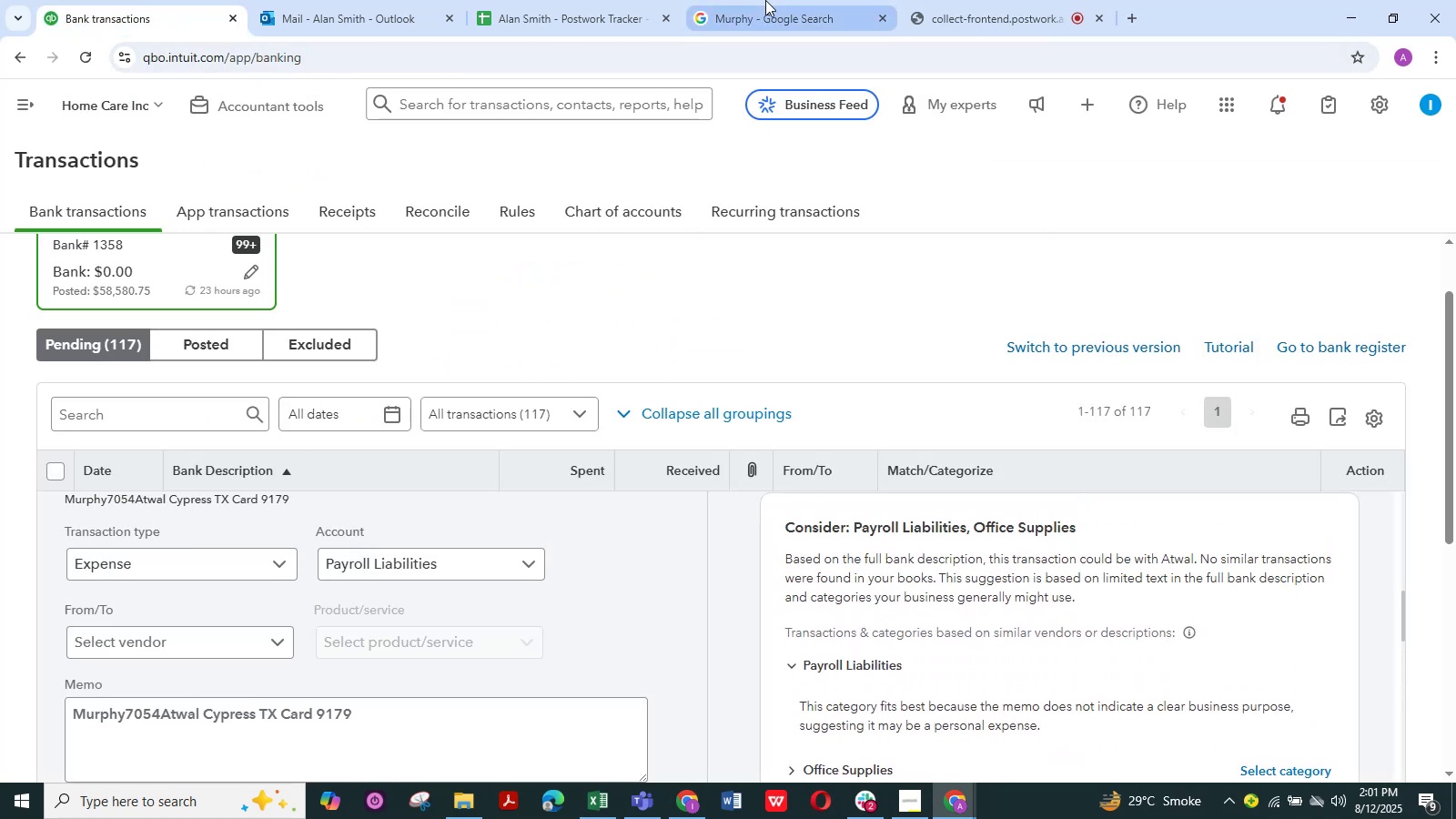 
left_click([791, 7])
 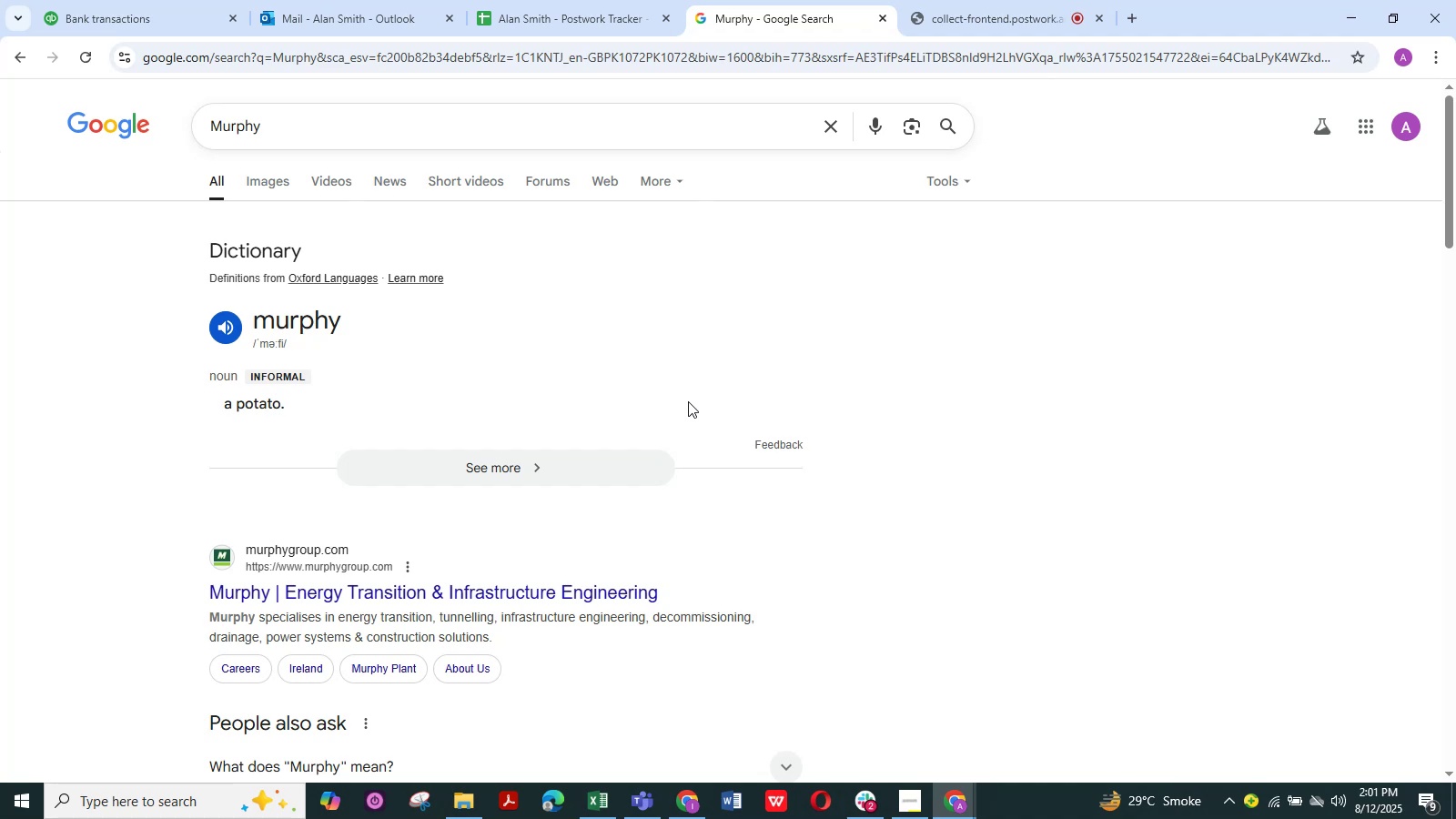 
scroll: coordinate [688, 401], scroll_direction: down, amount: 3.0
 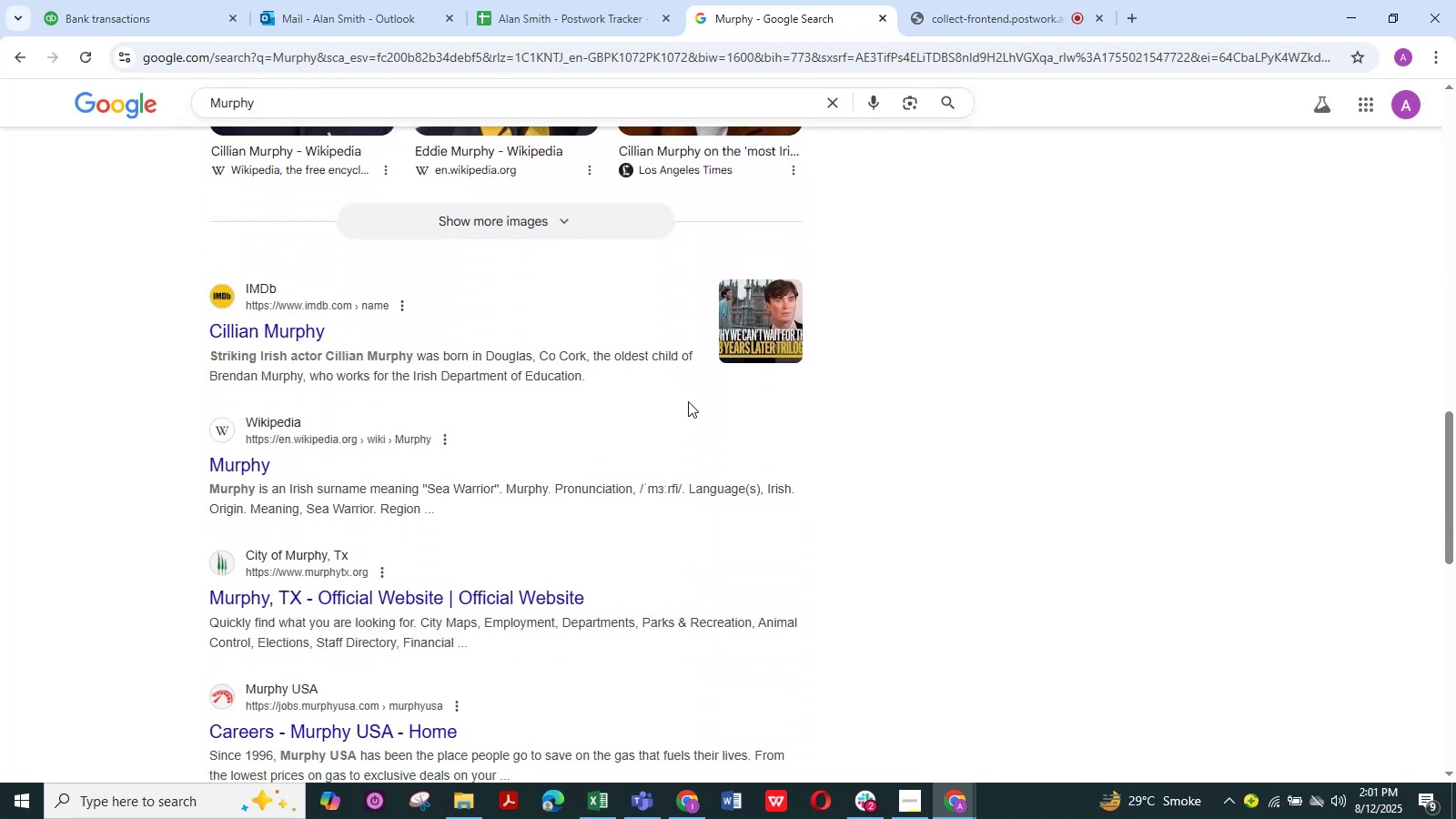 
scroll: coordinate [689, 401], scroll_direction: up, amount: 26.0
 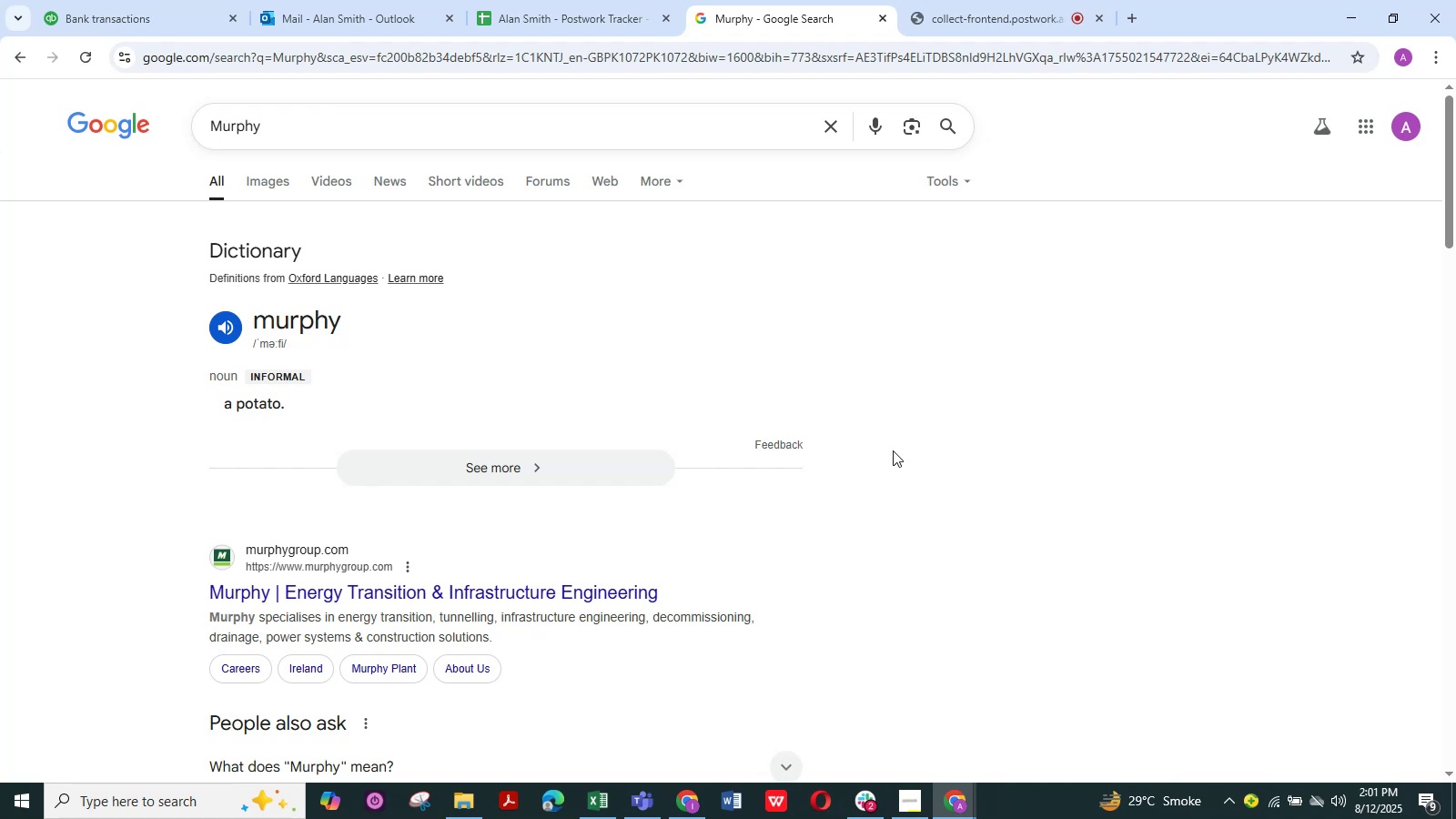 
scroll: coordinate [893, 450], scroll_direction: down, amount: 1.0
 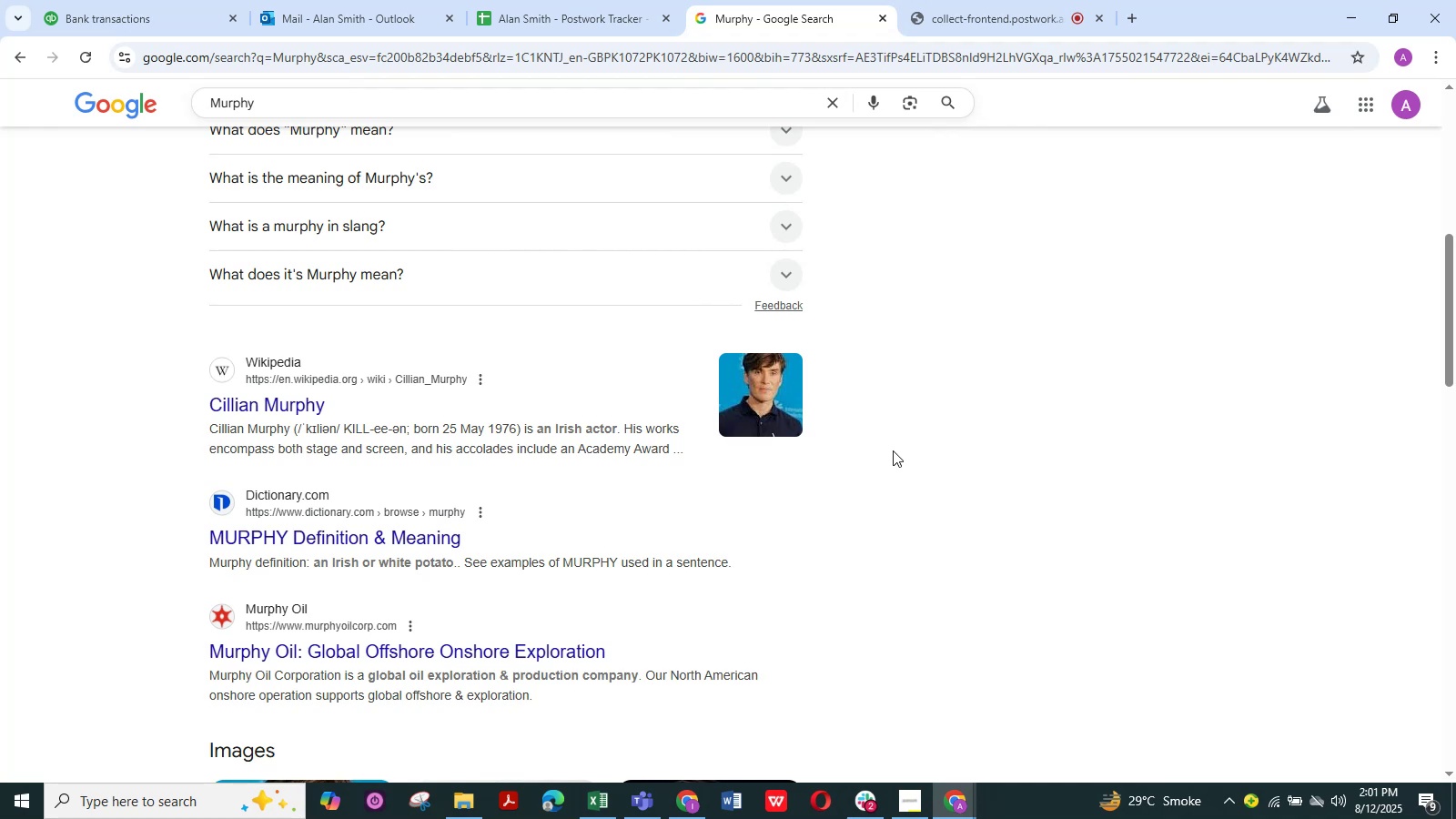 
wait(7.13)
 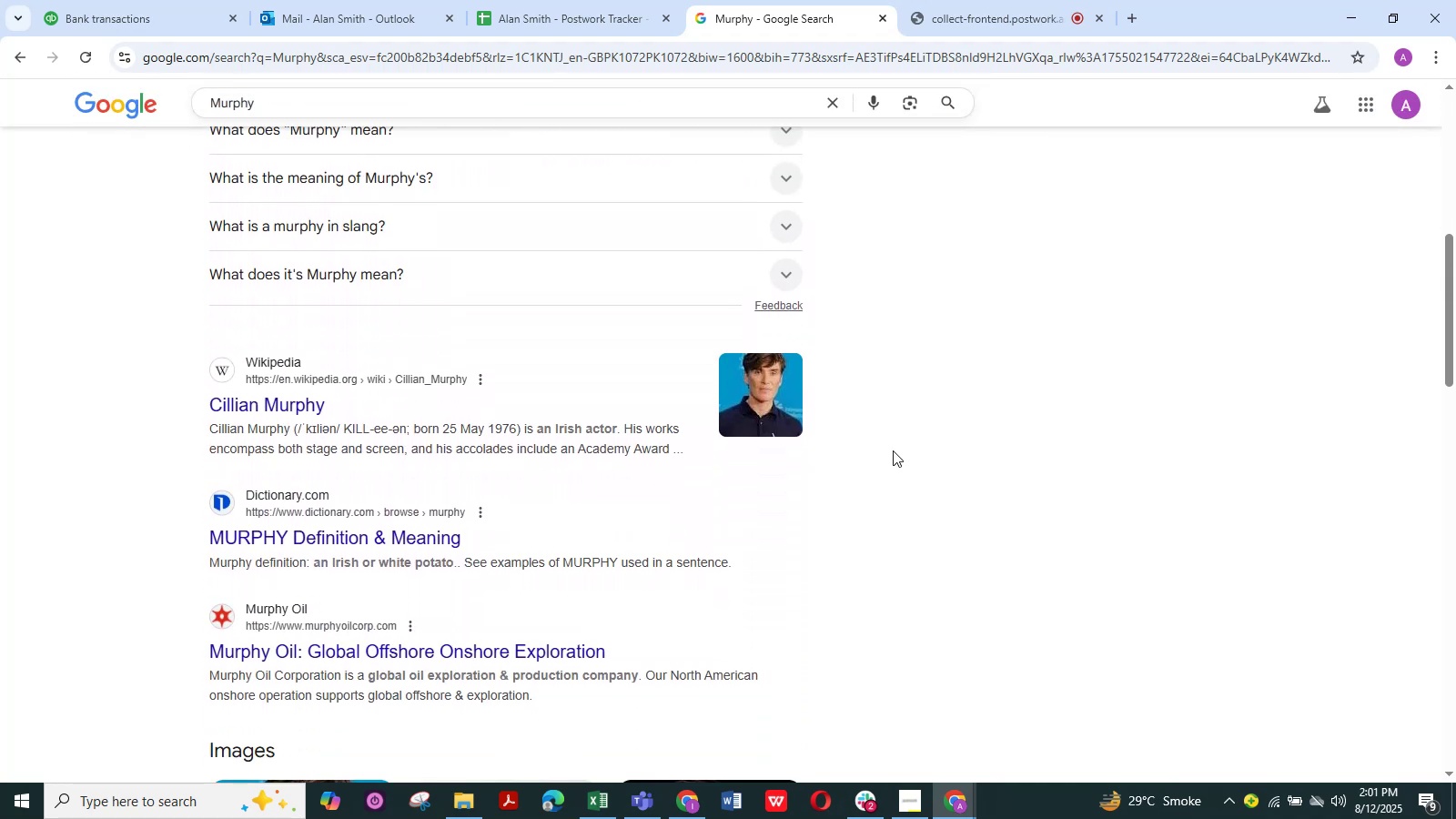 
scroll: coordinate [893, 450], scroll_direction: up, amount: 4.0
 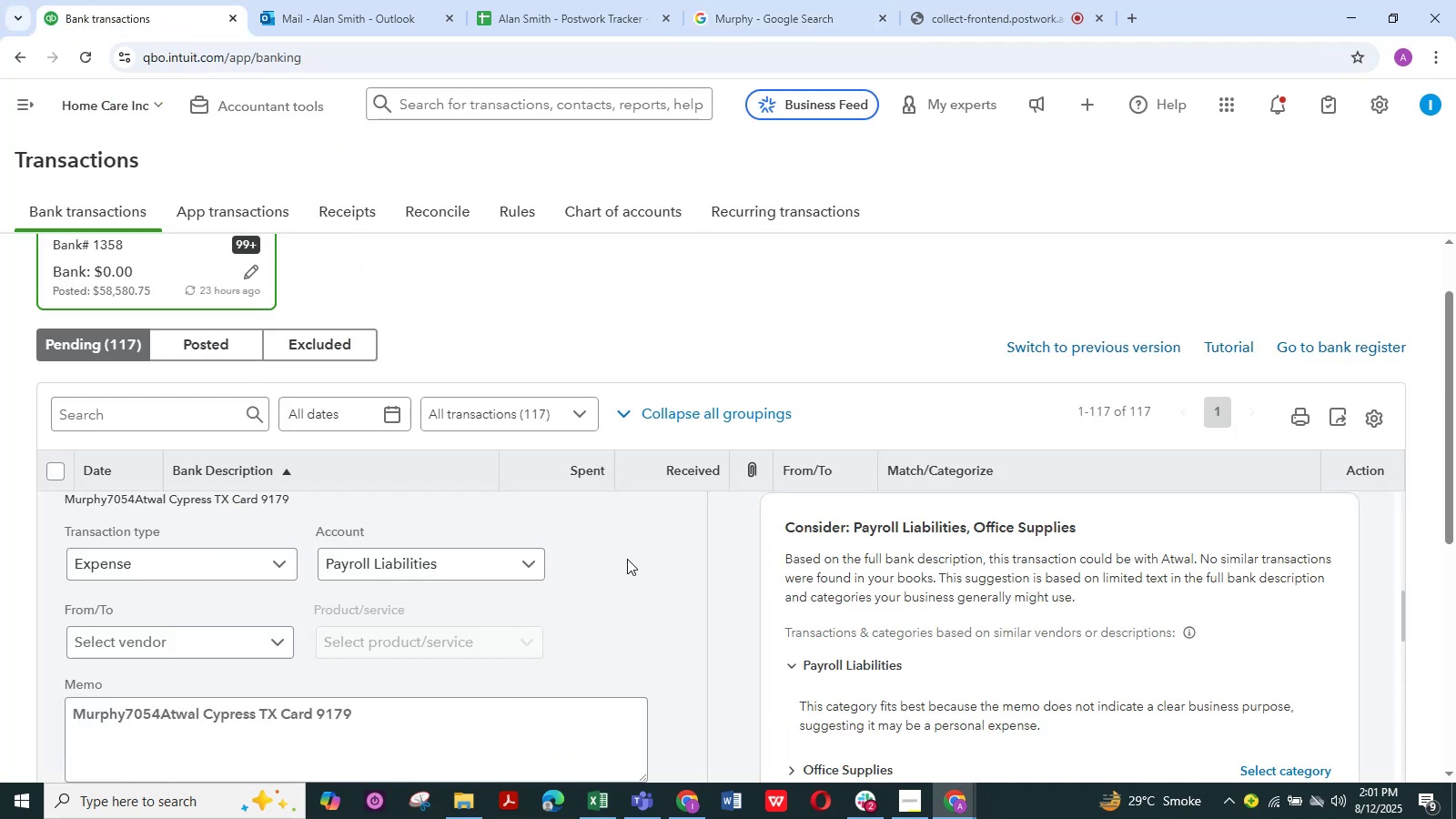 
left_click([528, 561])
 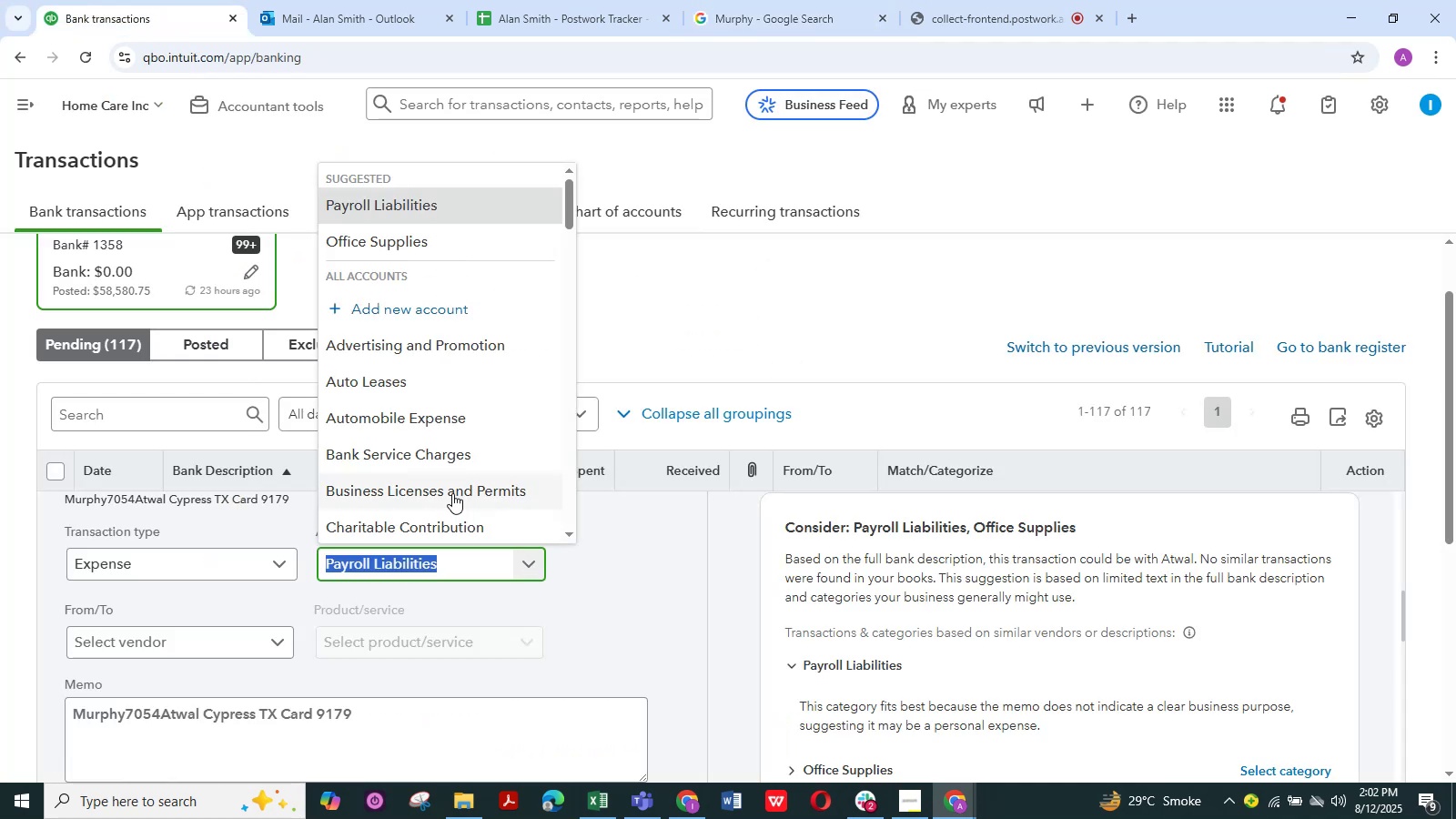 
scroll: coordinate [412, 411], scroll_direction: down, amount: 5.0
 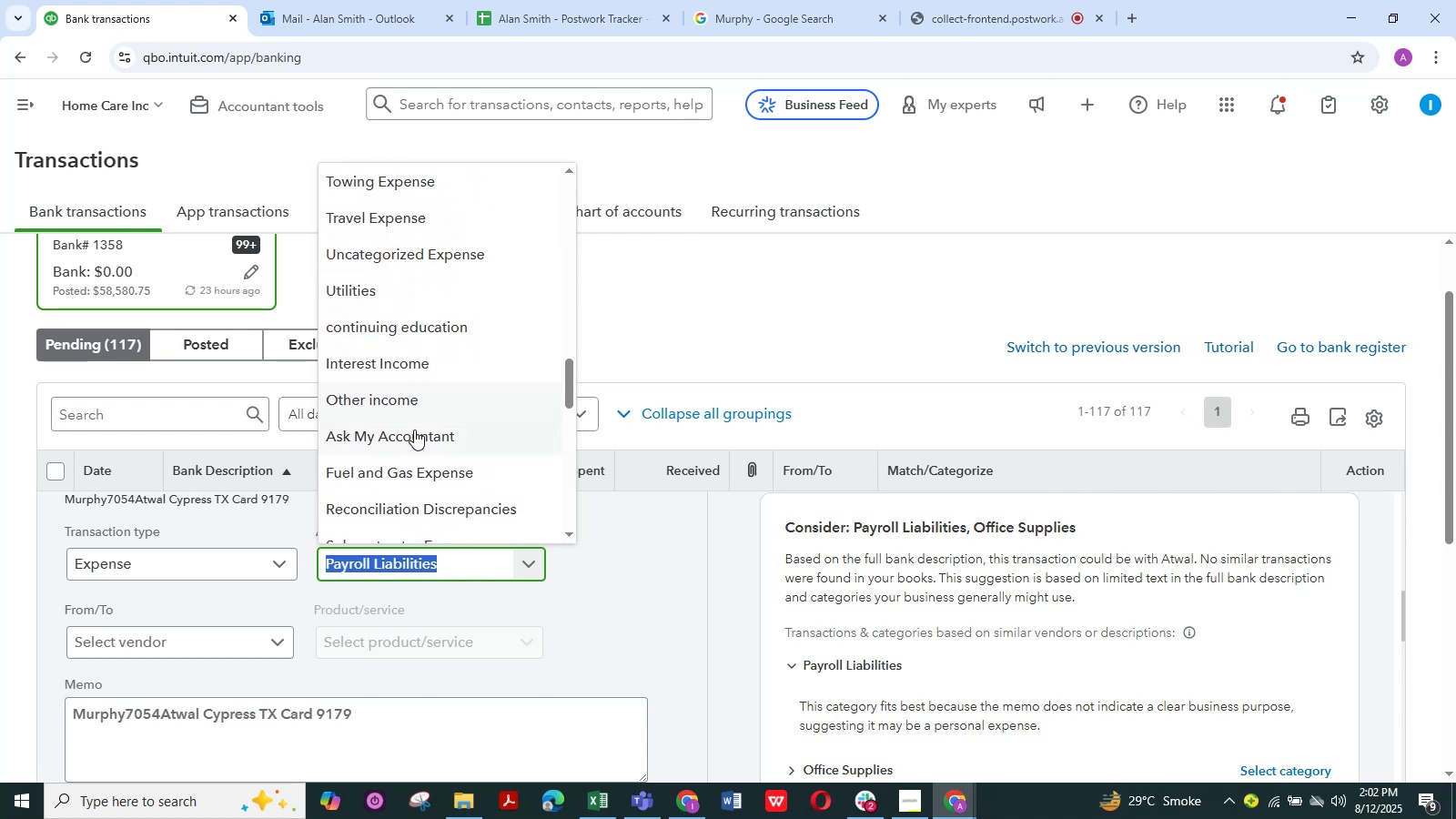 
left_click([413, 438])
 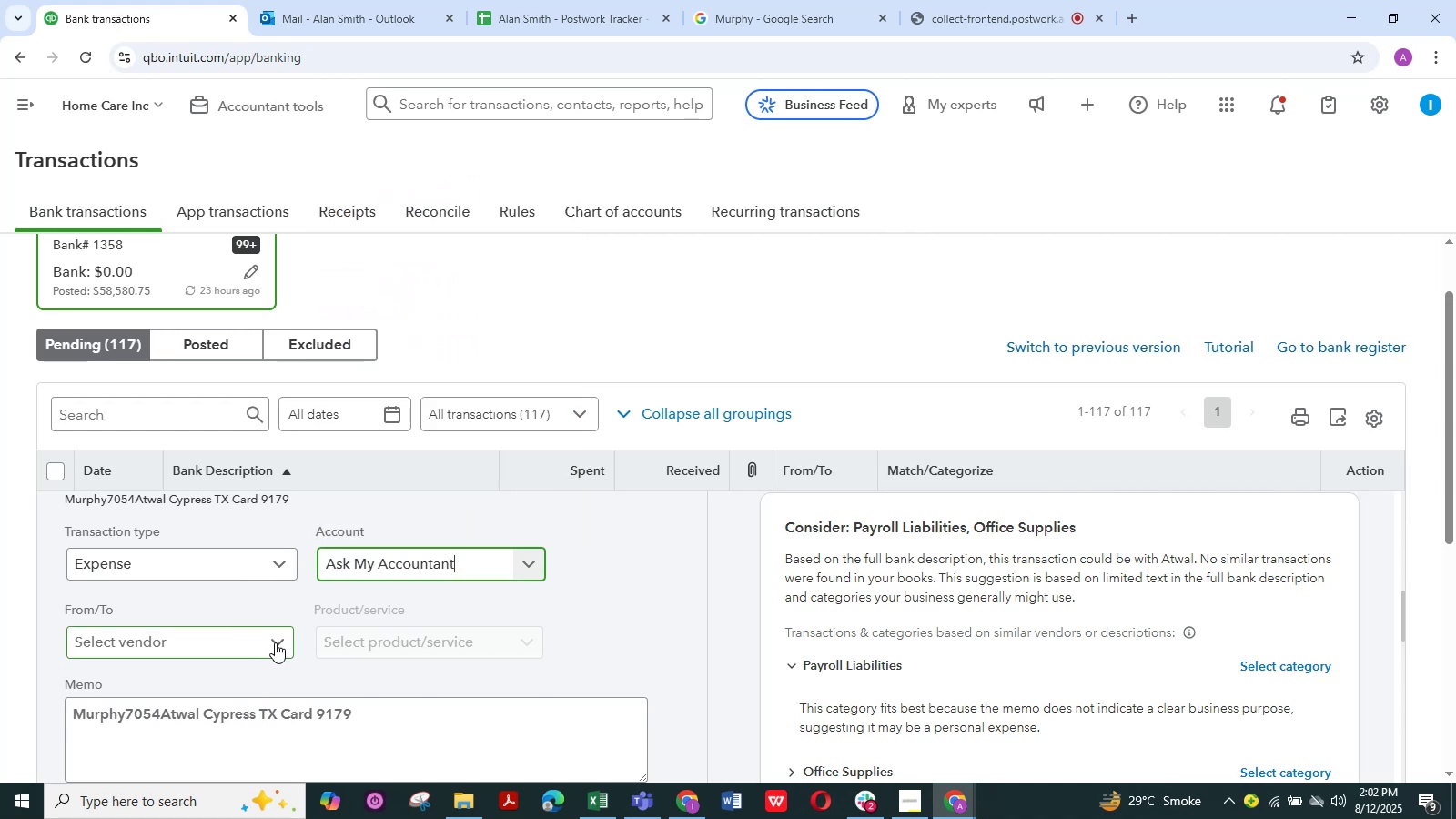 
scroll: coordinate [275, 642], scroll_direction: down, amount: 3.0
 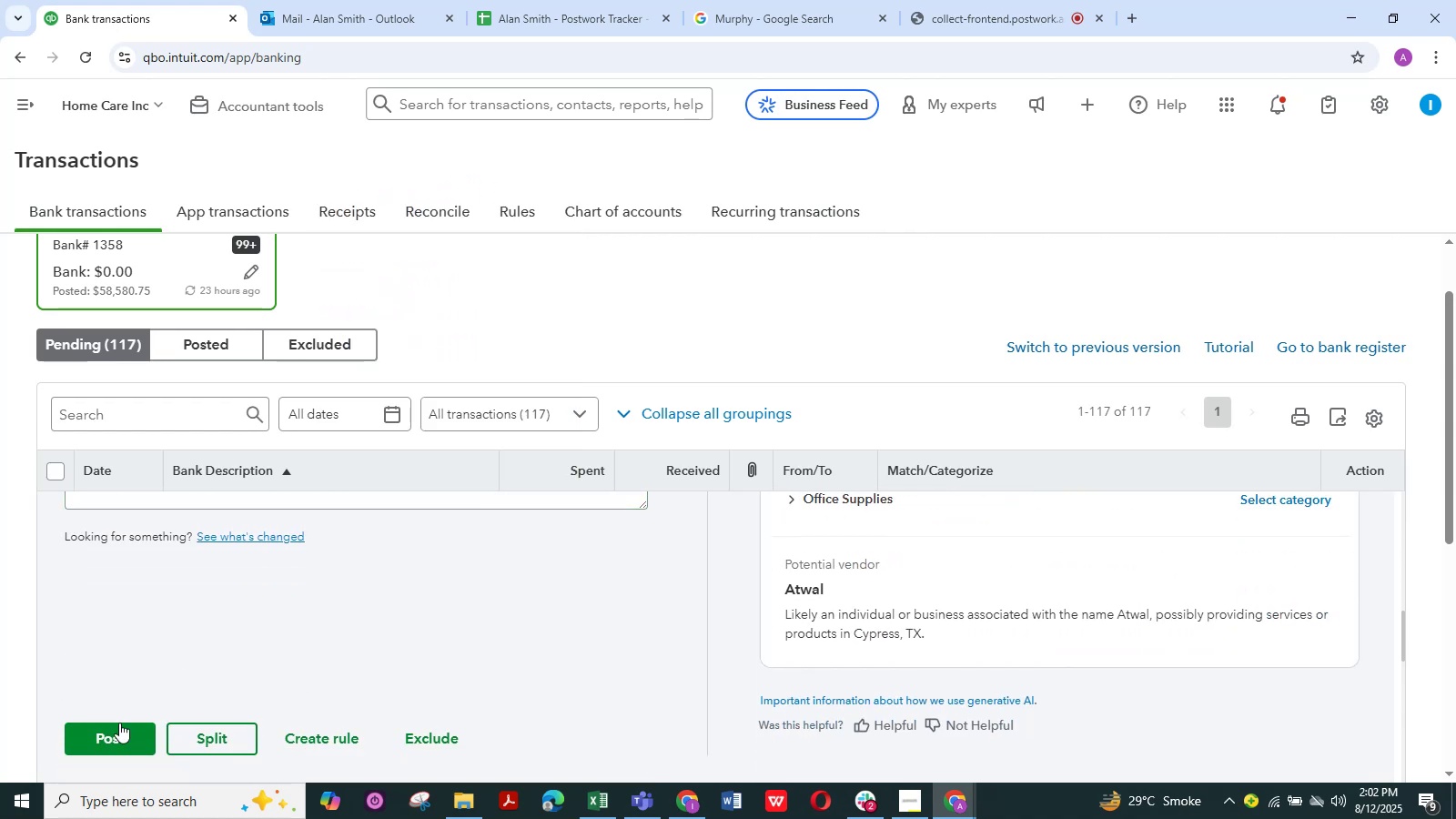 
left_click([118, 730])
 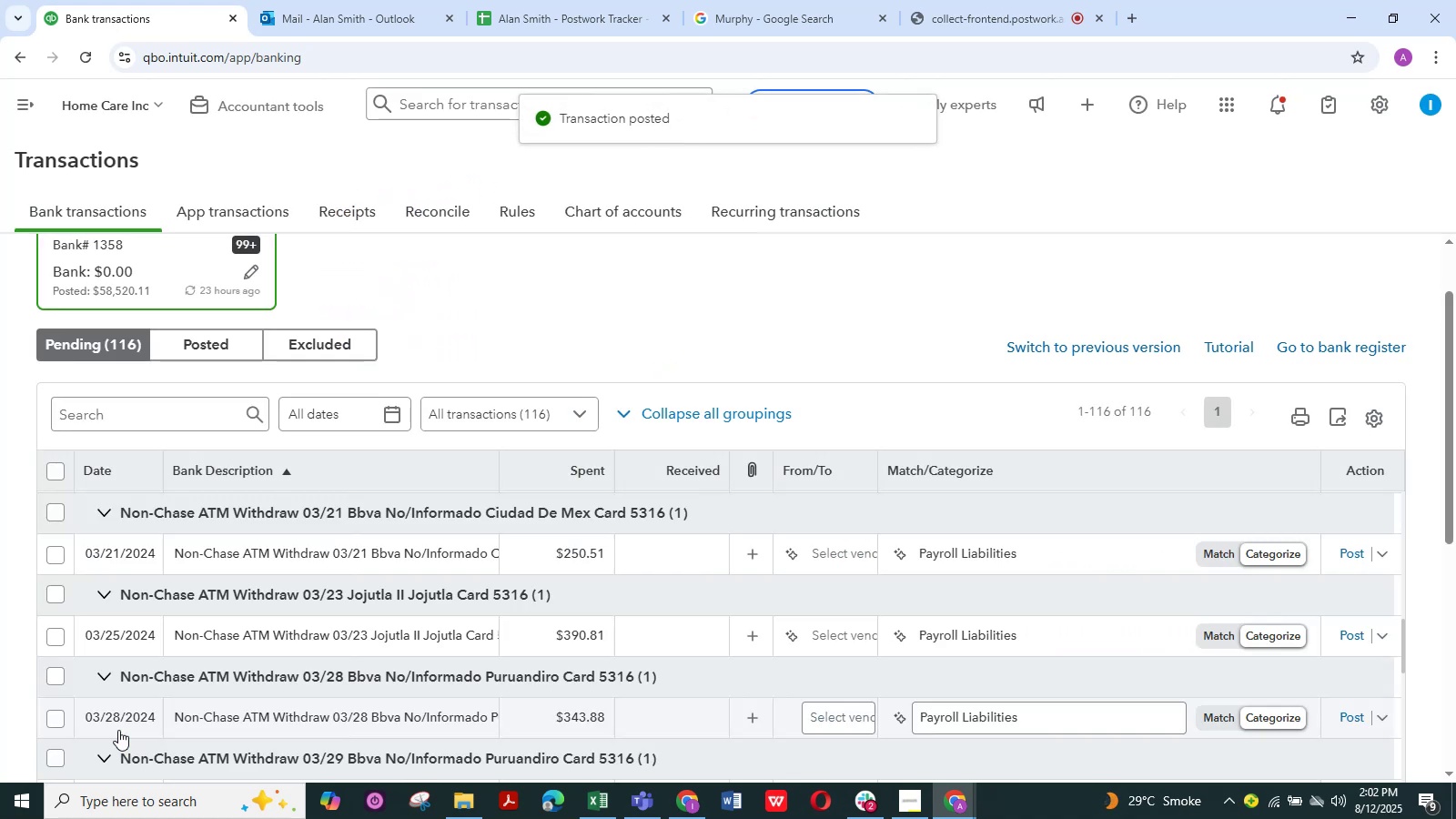 
left_click([780, 8])
 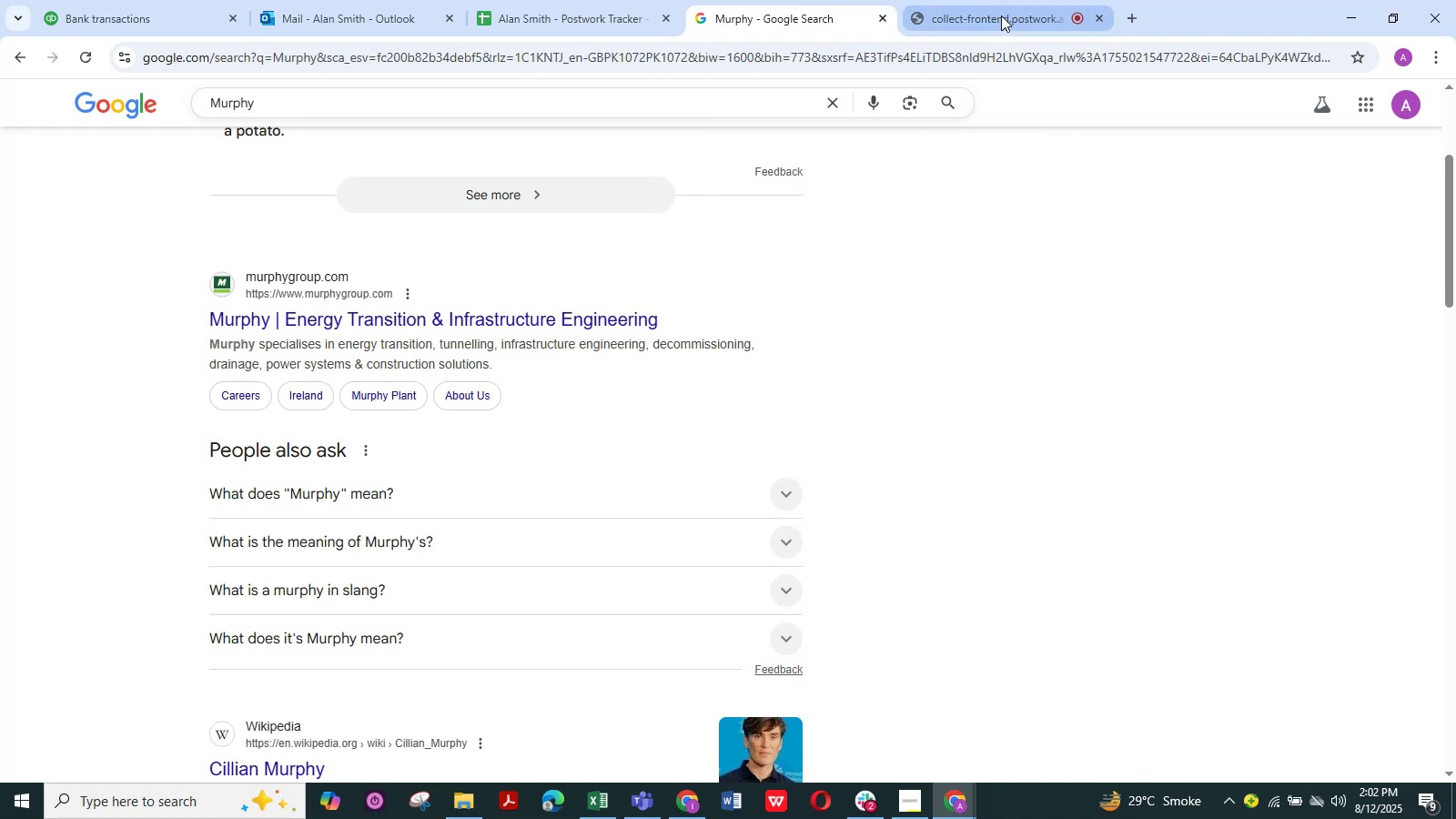 
left_click([998, 14])
 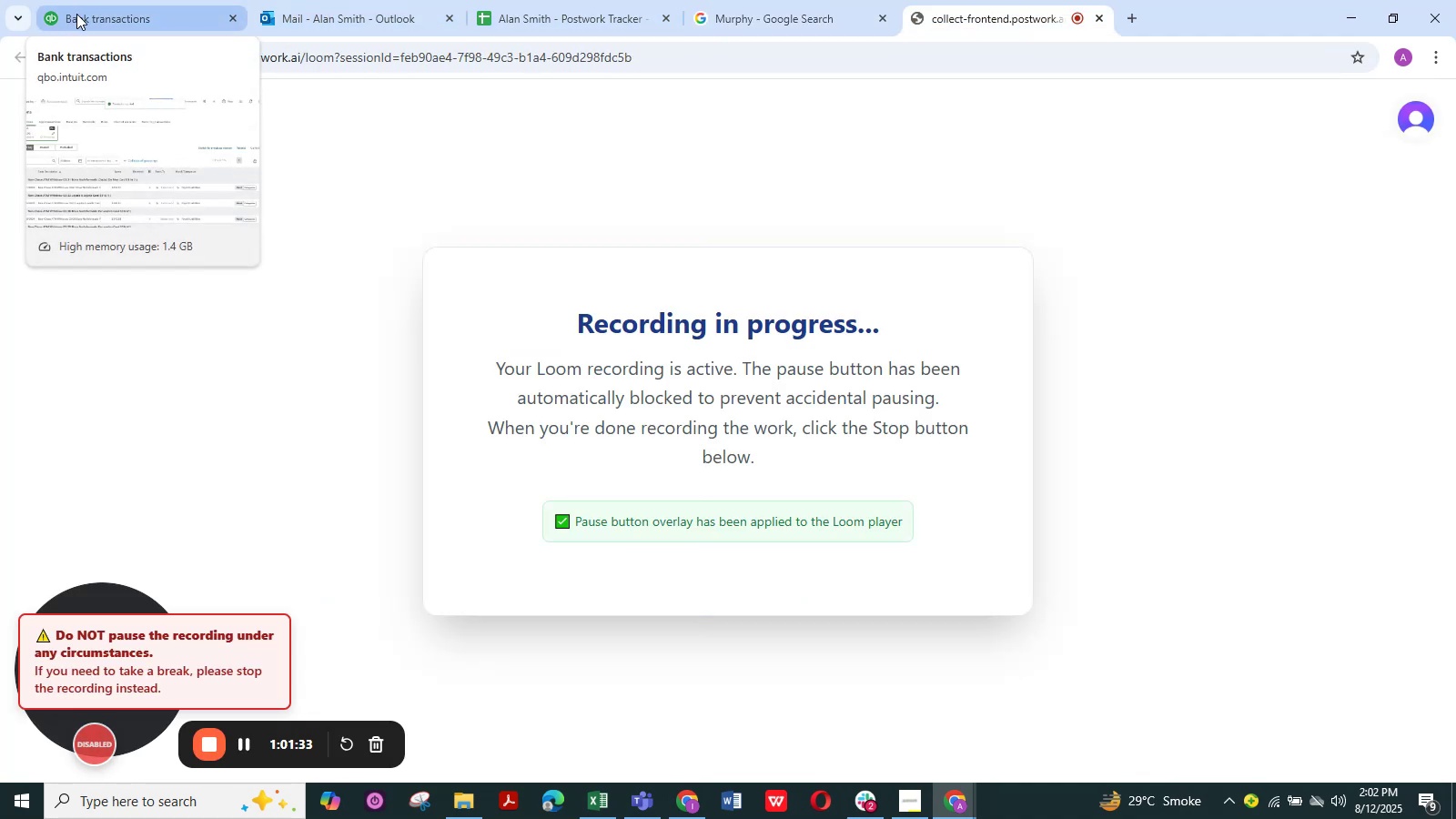 